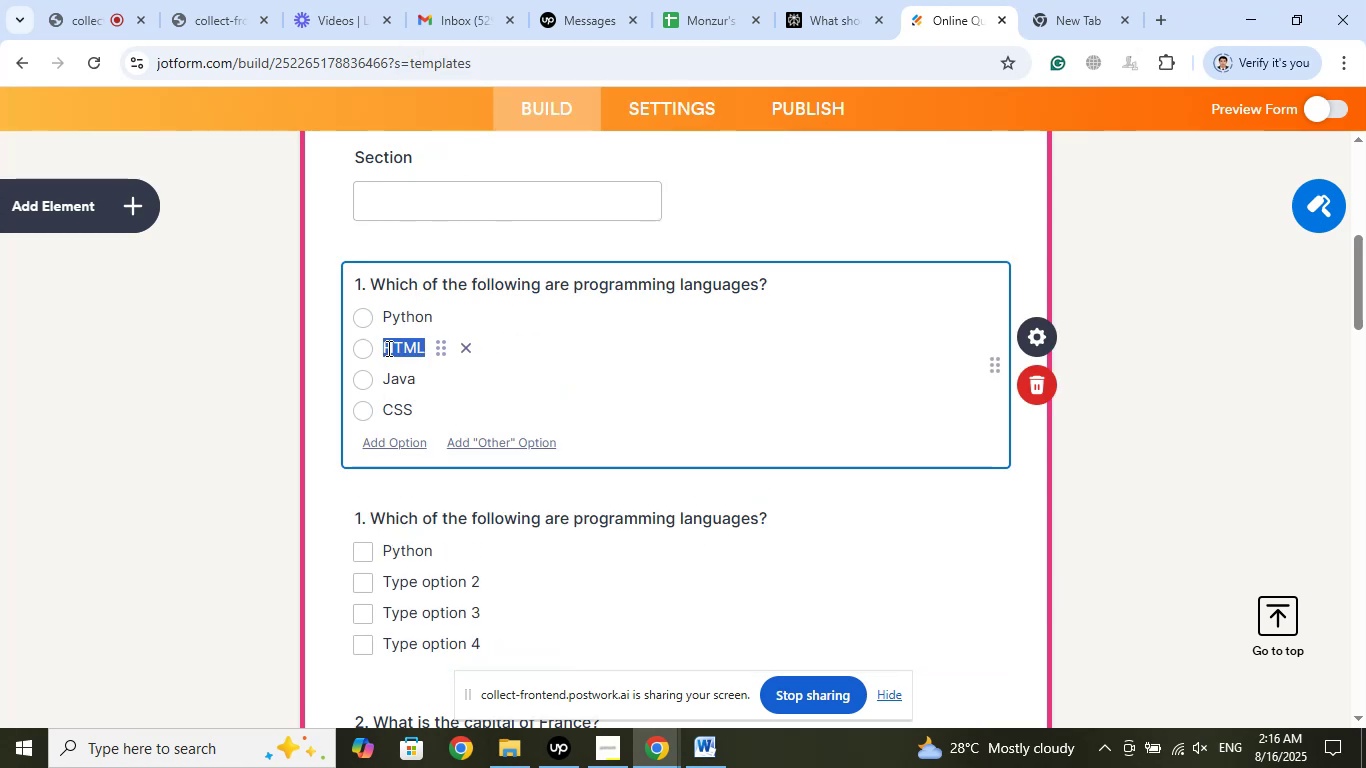 
right_click([387, 348])
 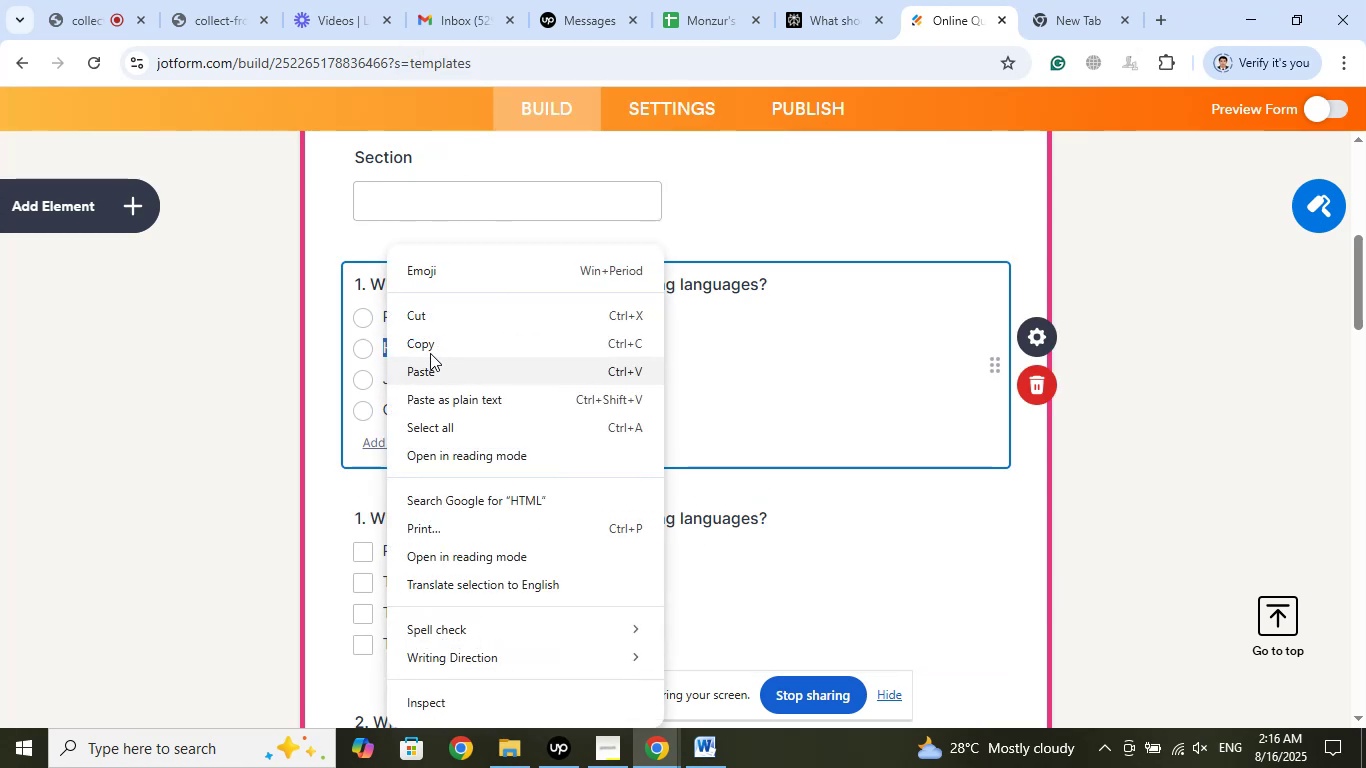 
left_click([431, 344])
 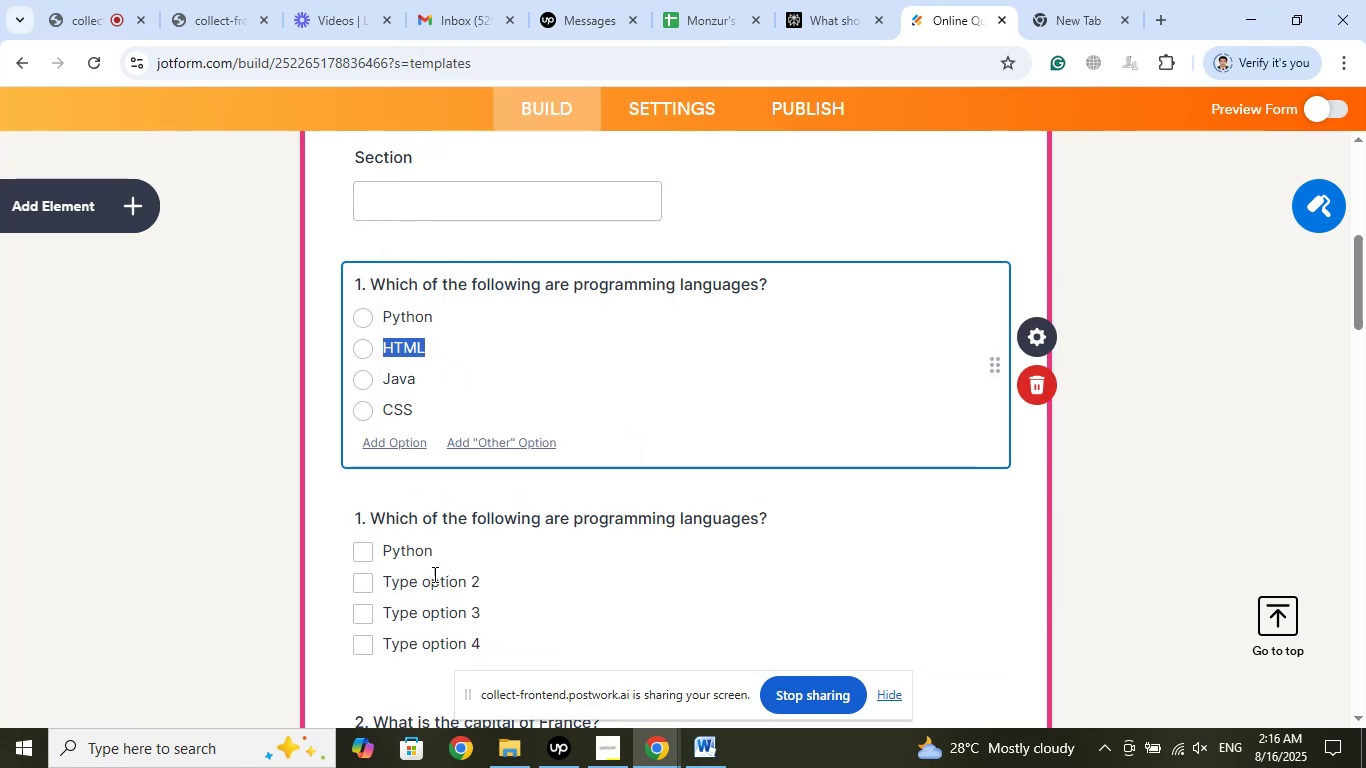 
left_click([431, 584])
 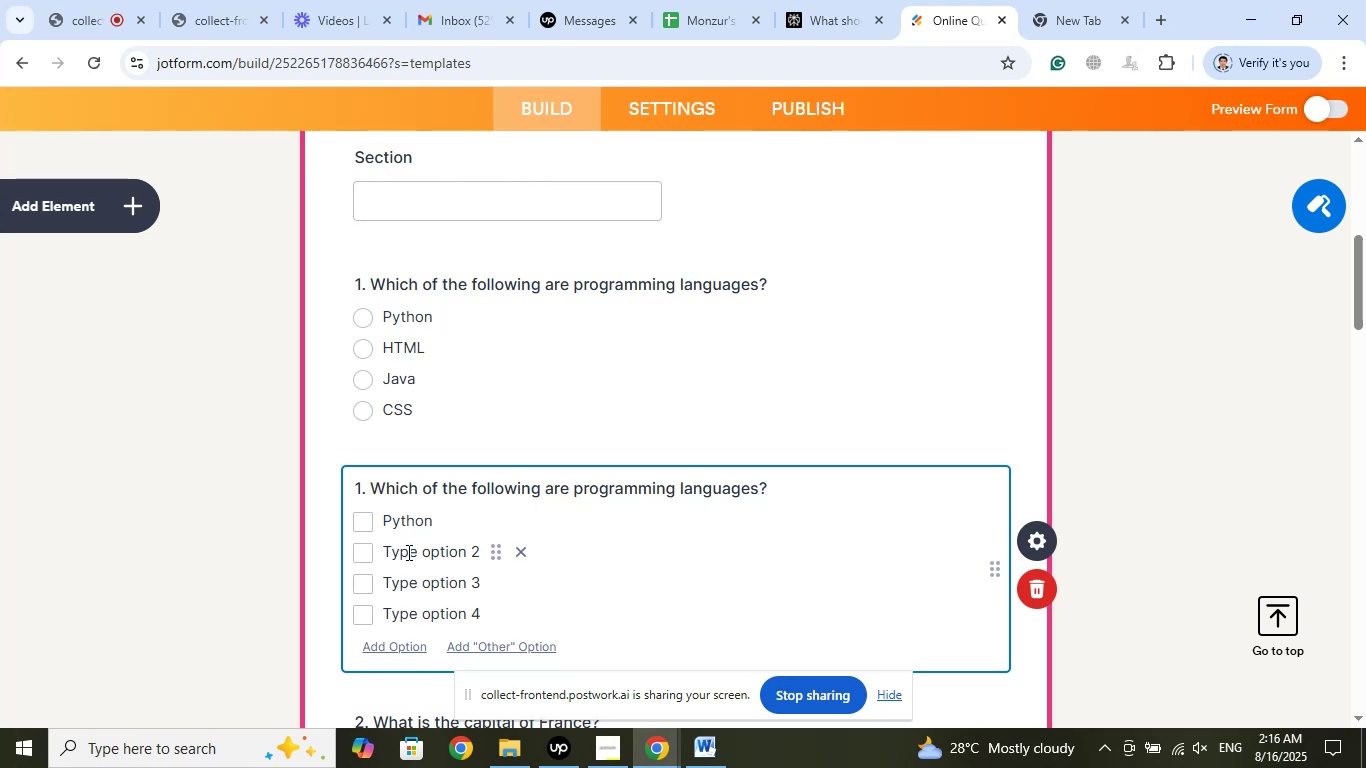 
left_click([407, 552])
 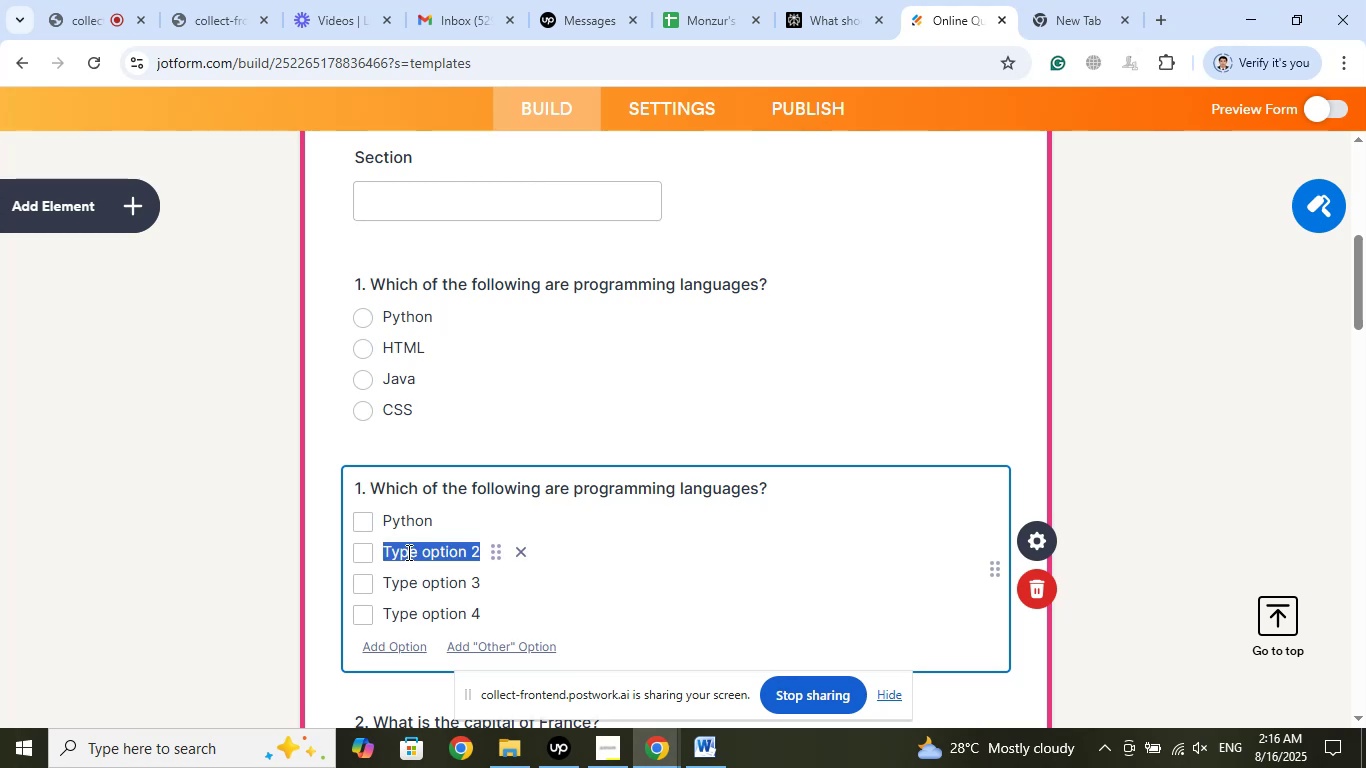 
right_click([407, 552])
 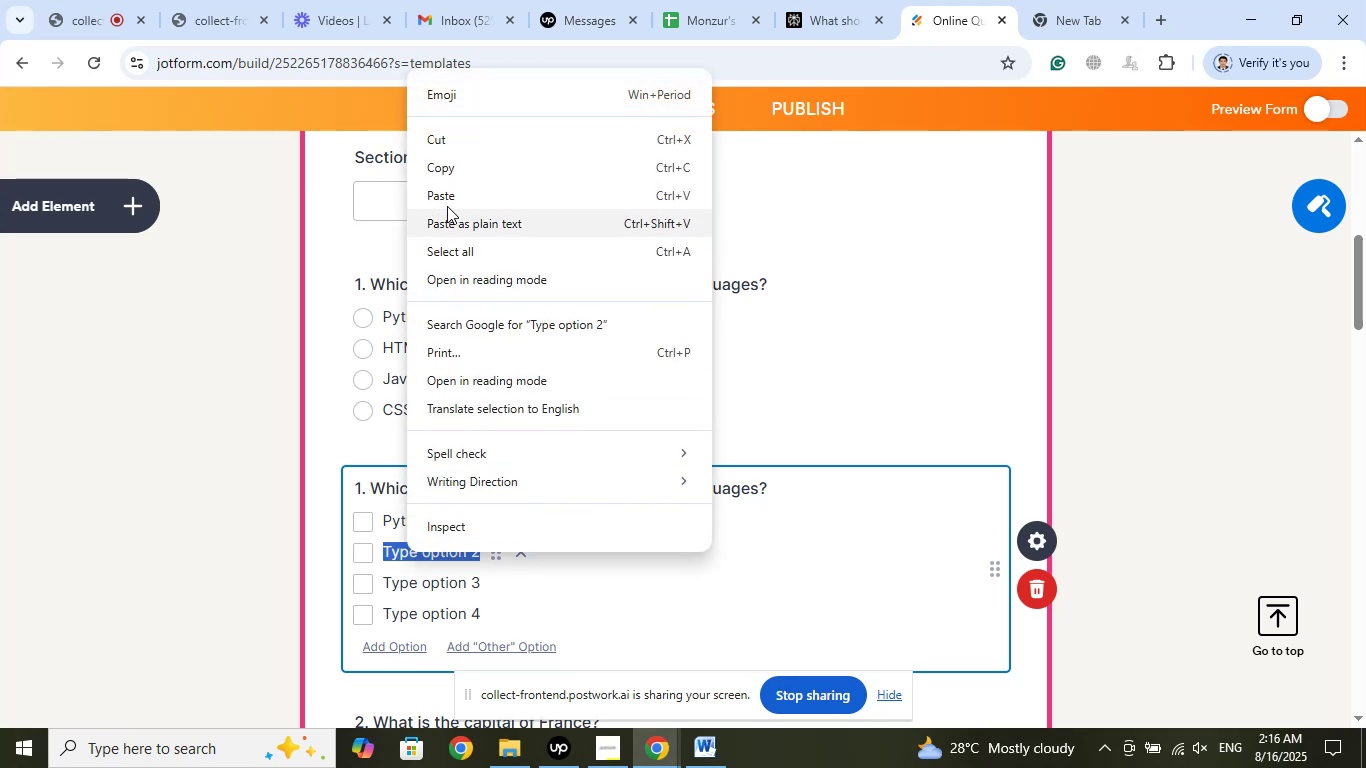 
left_click([447, 196])
 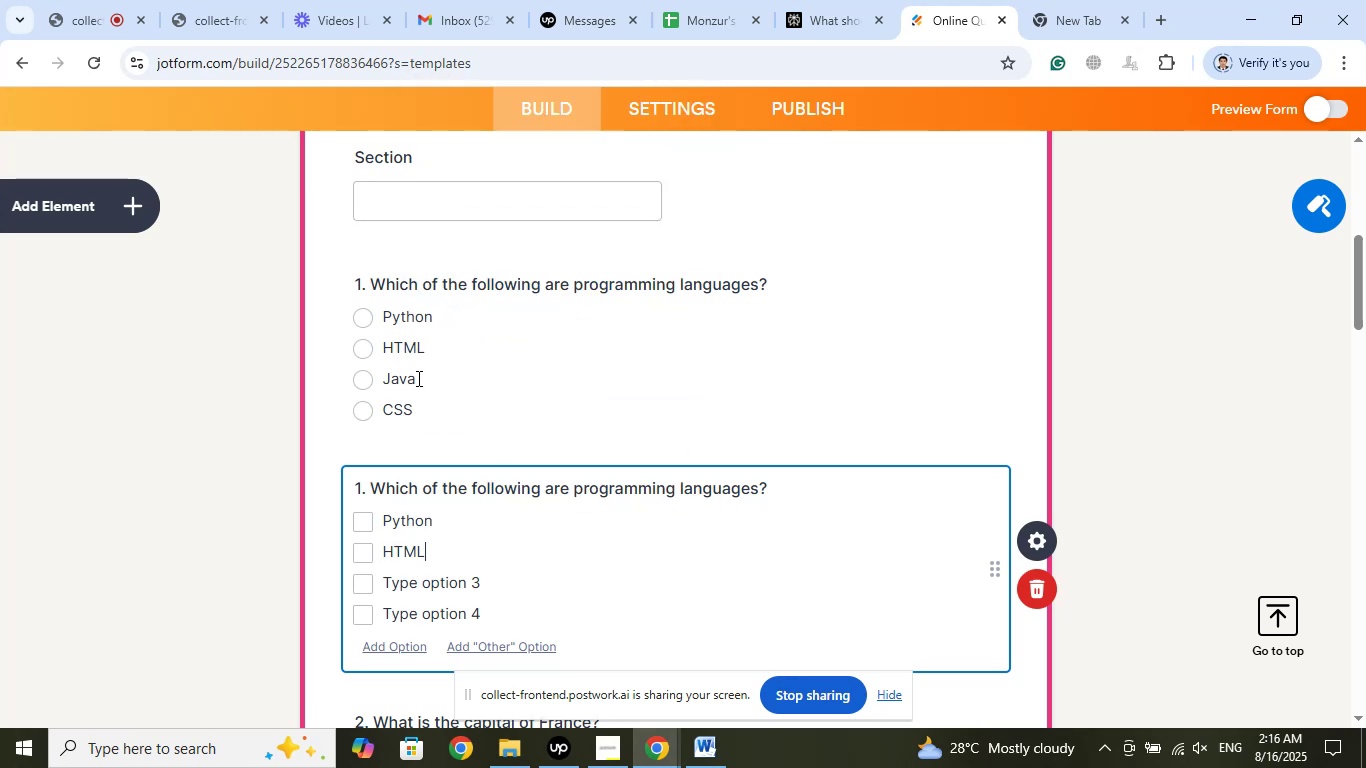 
left_click_drag(start_coordinate=[413, 378], to_coordinate=[384, 378])
 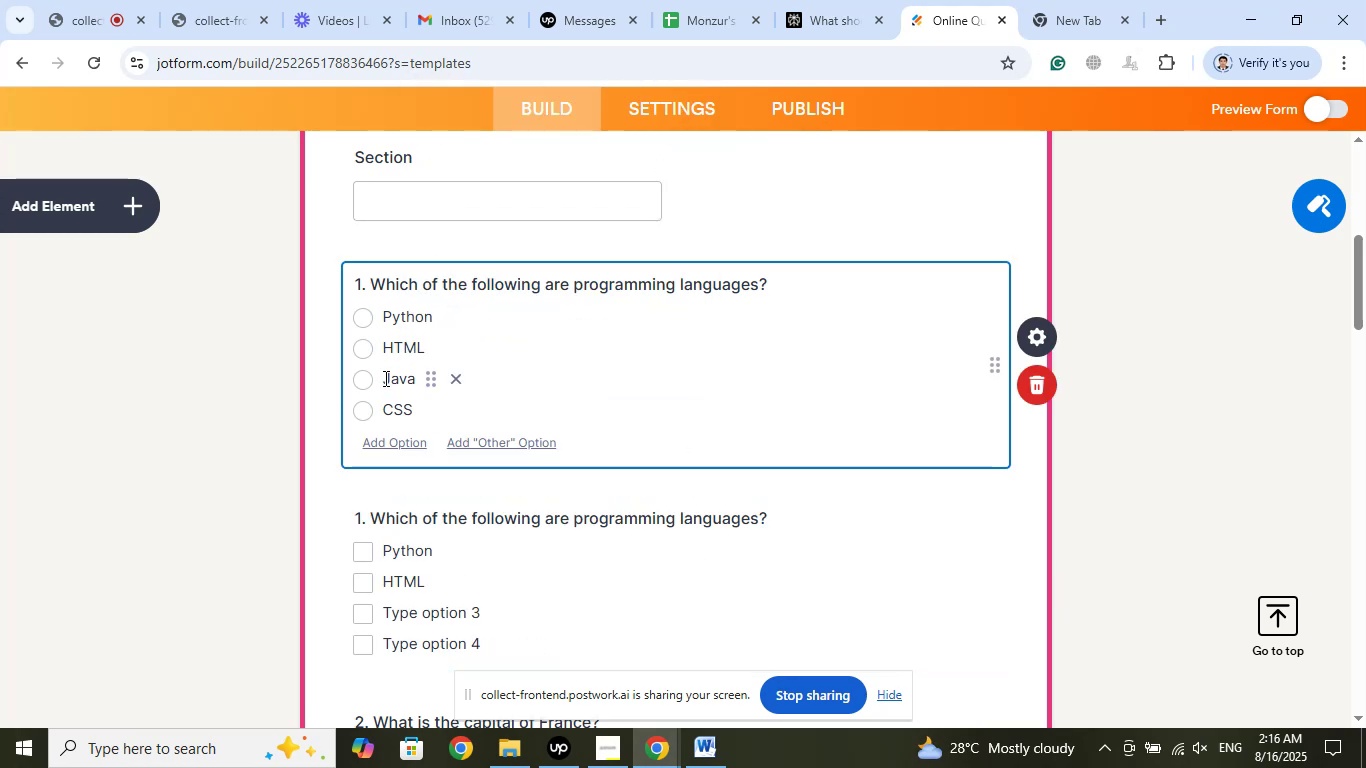 
right_click([384, 378])
 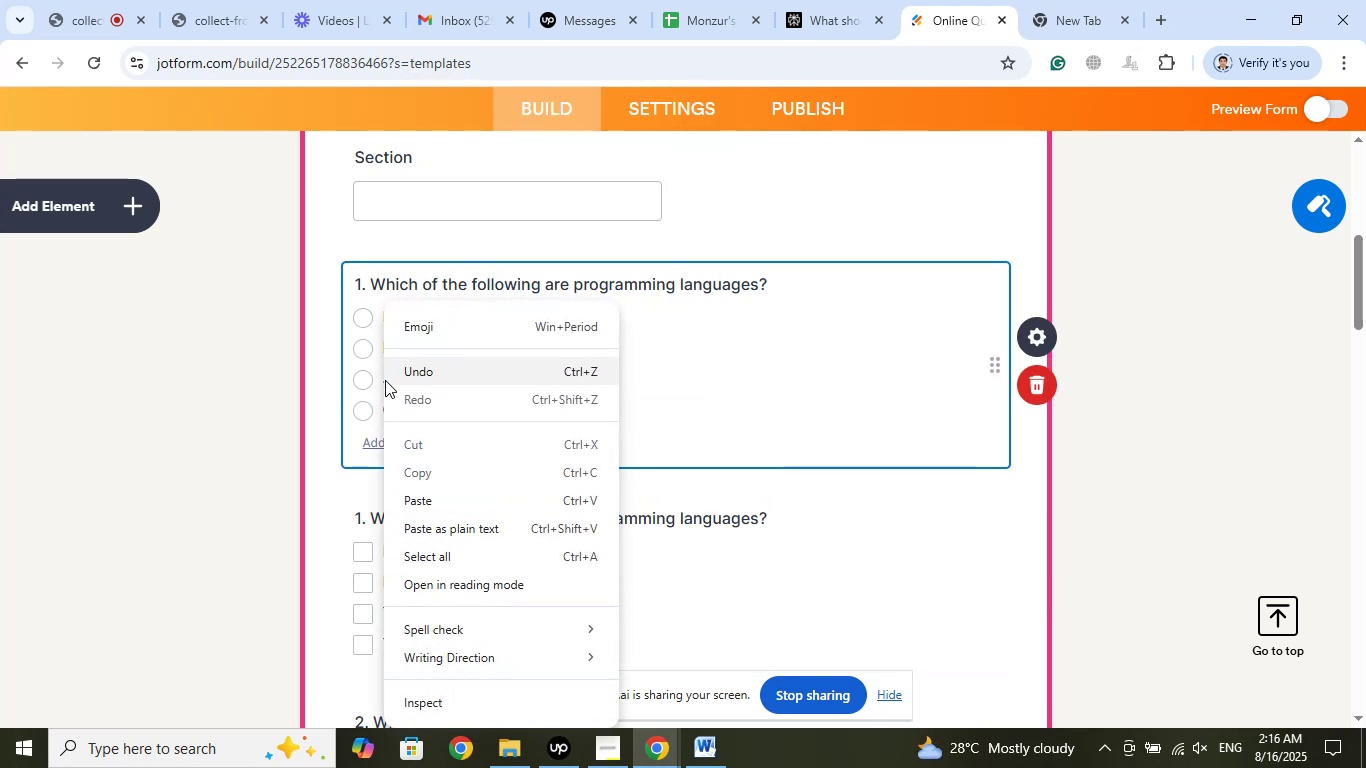 
left_click([385, 380])
 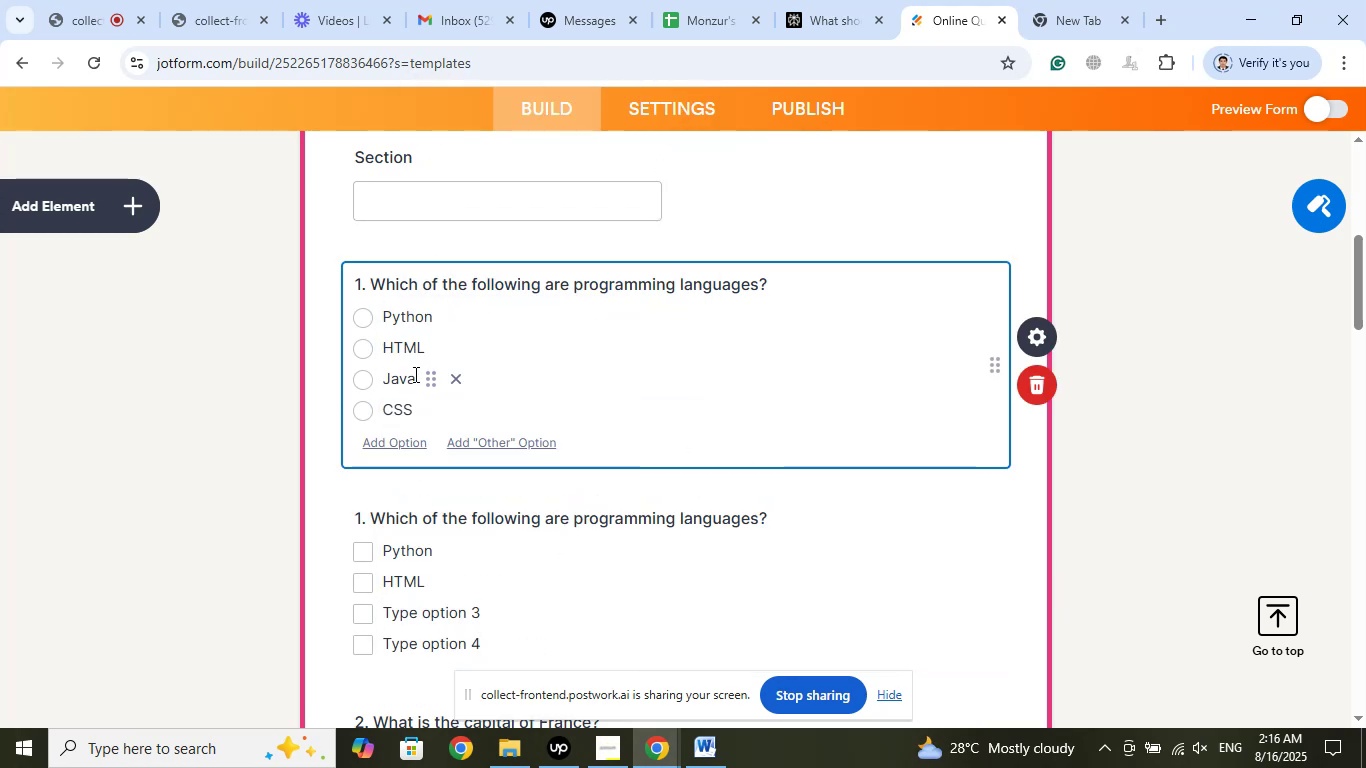 
left_click_drag(start_coordinate=[414, 374], to_coordinate=[386, 377])
 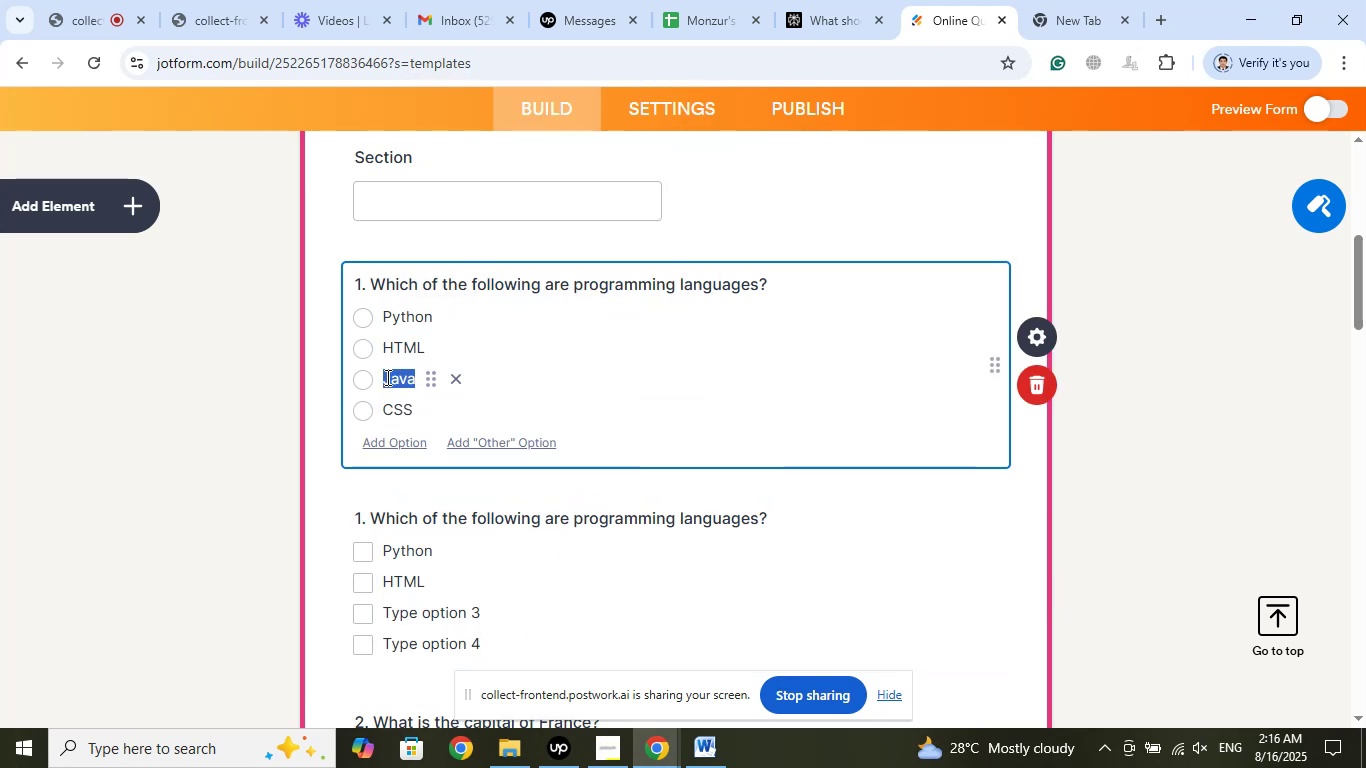 
right_click([386, 377])
 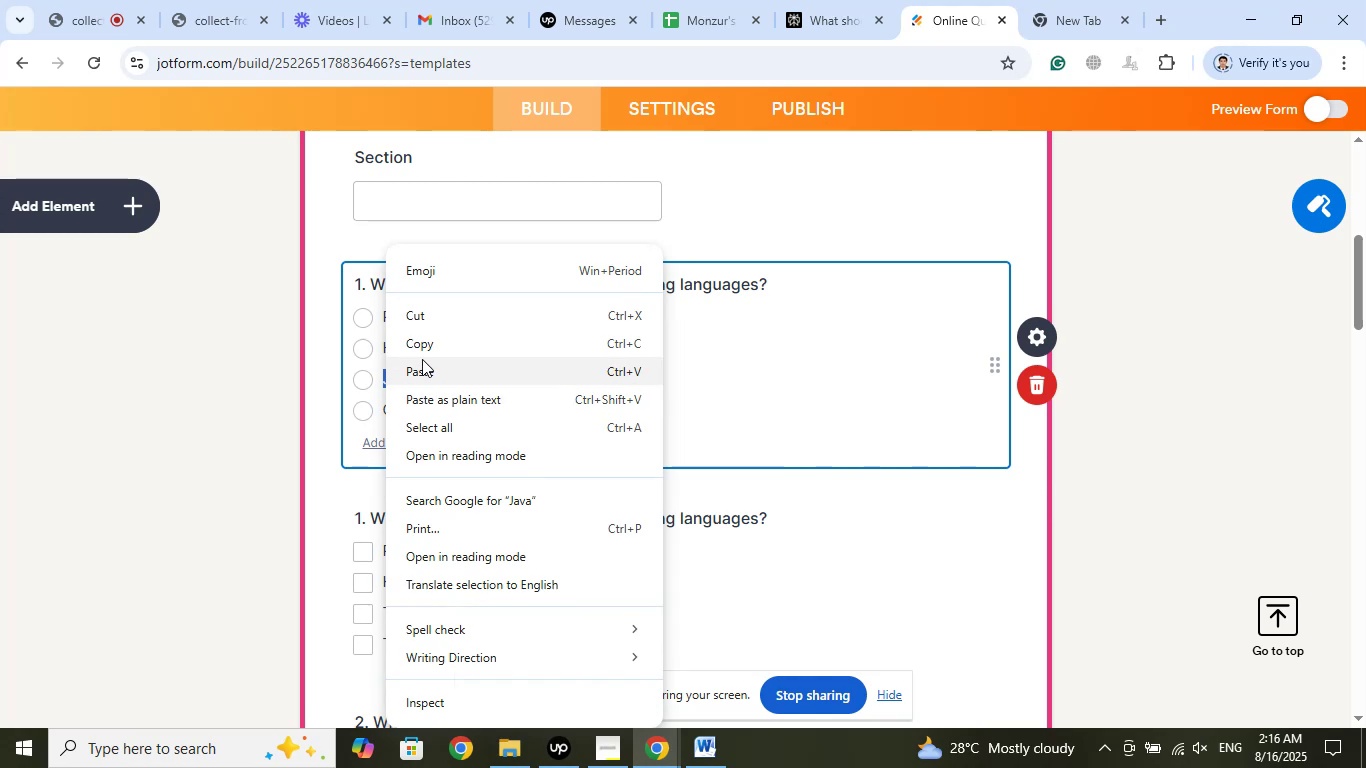 
left_click([426, 345])
 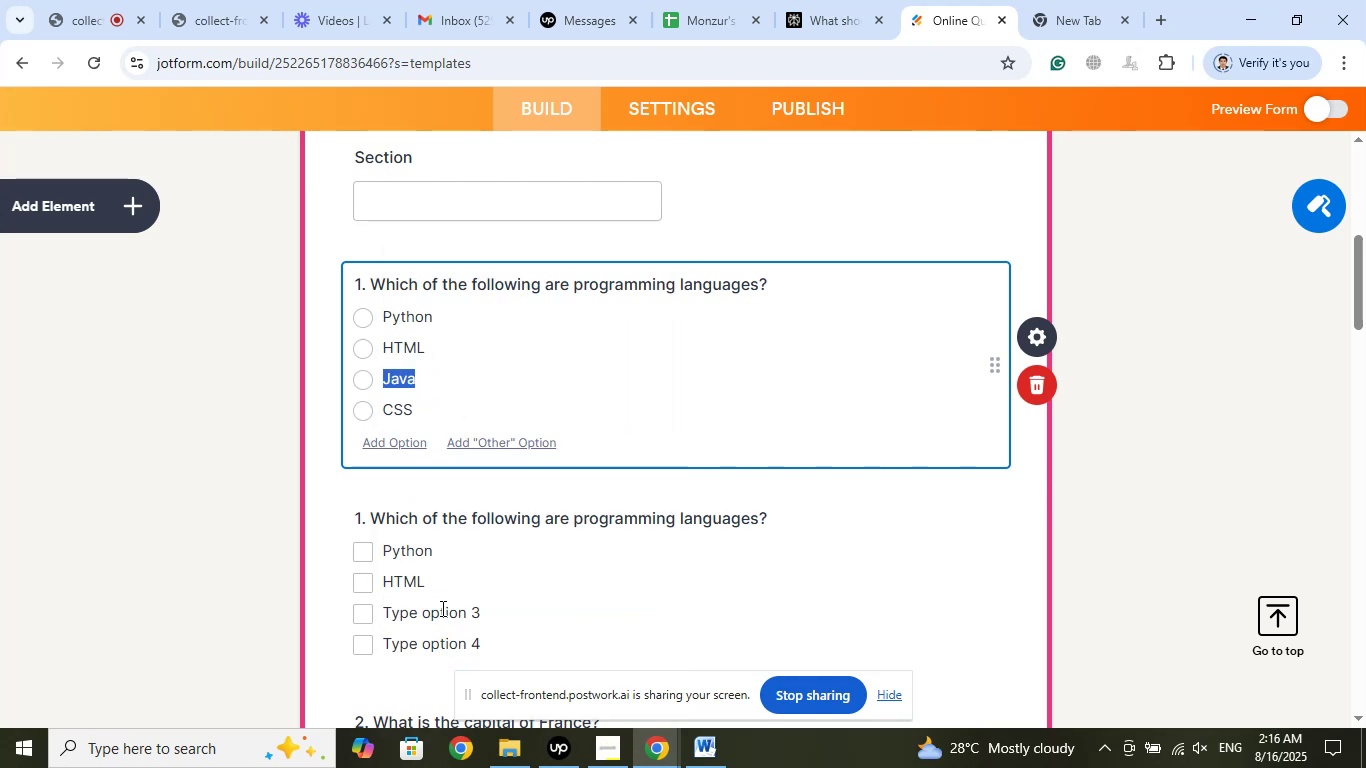 
left_click([439, 608])
 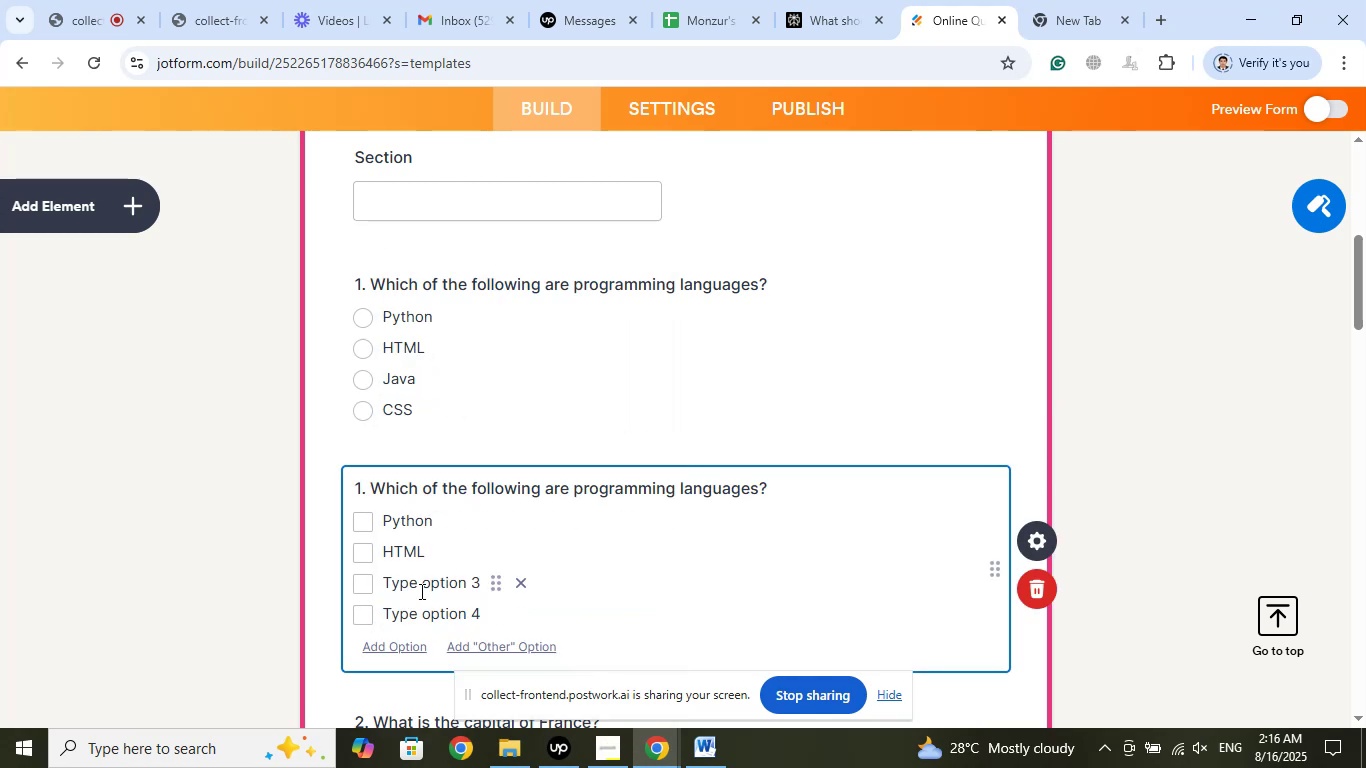 
left_click([420, 588])
 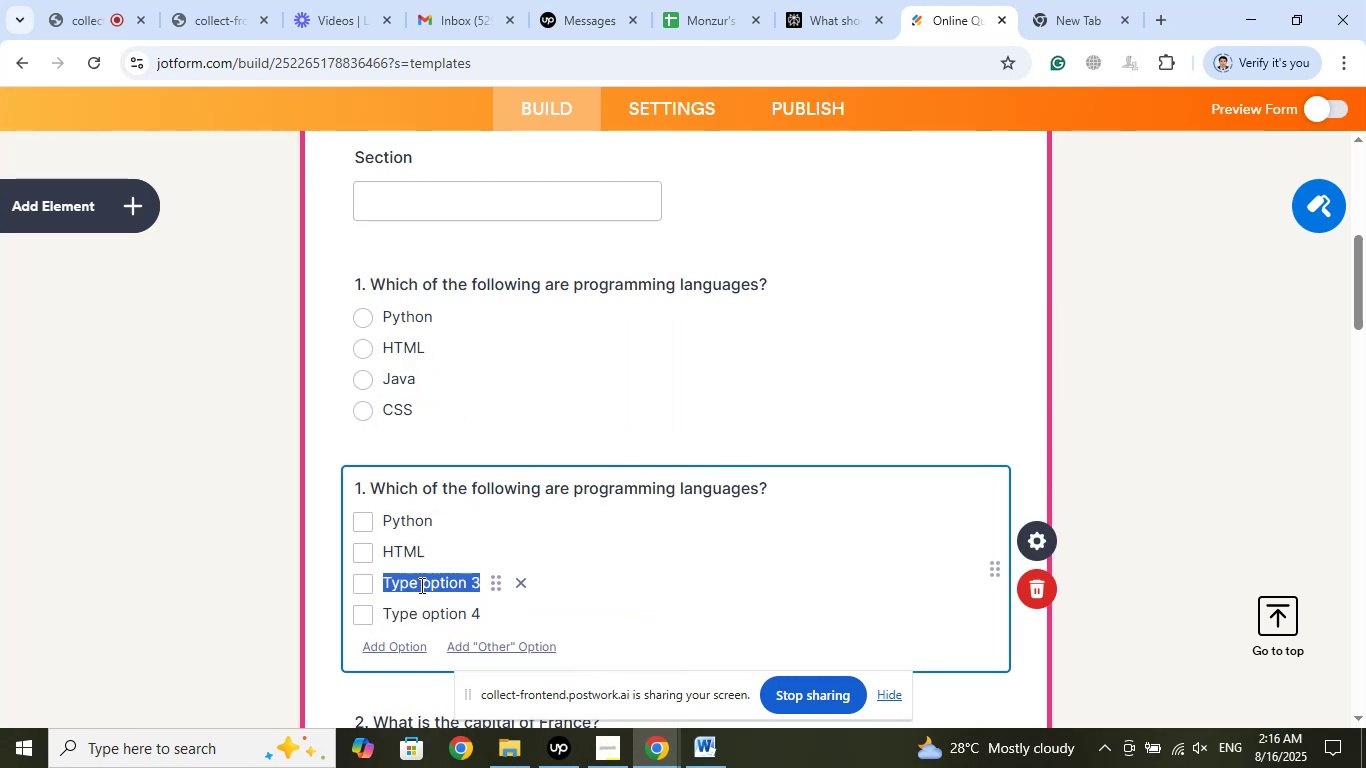 
right_click([420, 585])
 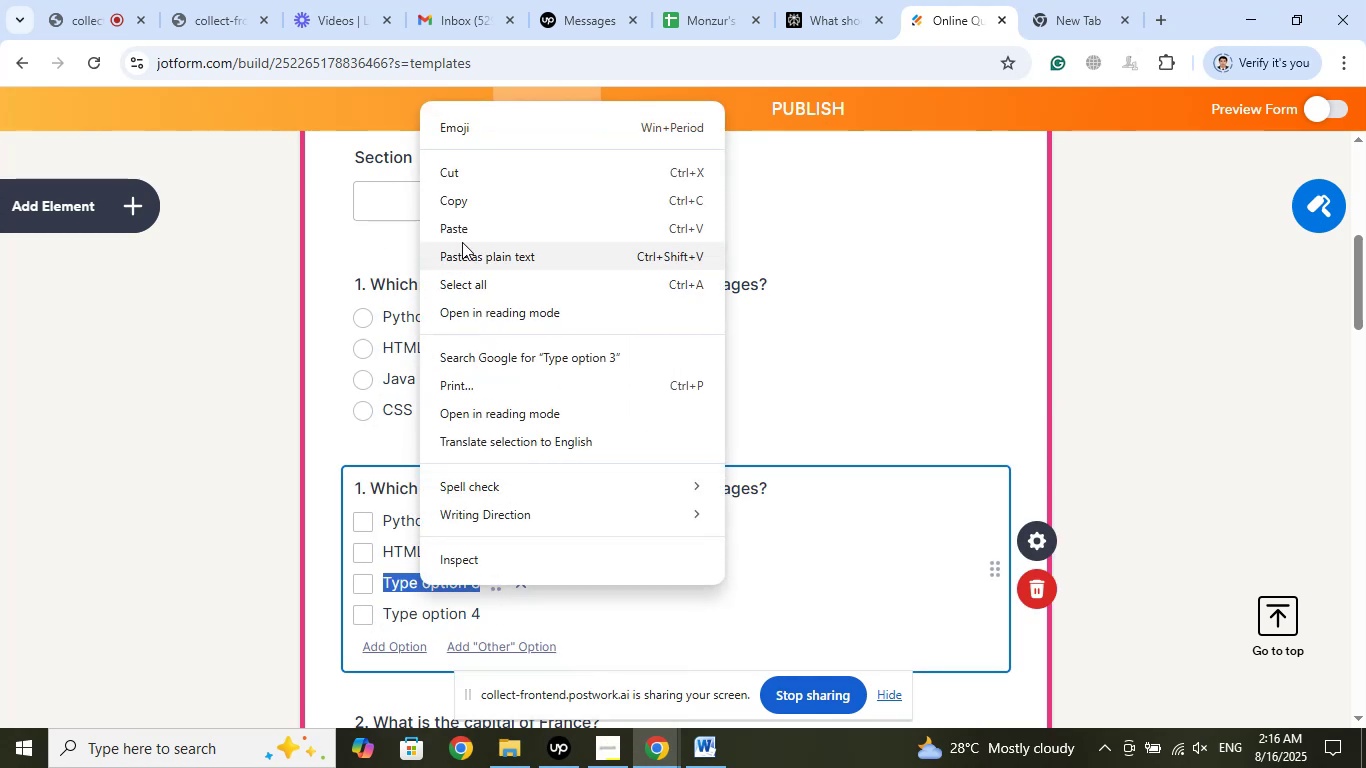 
left_click([462, 240])
 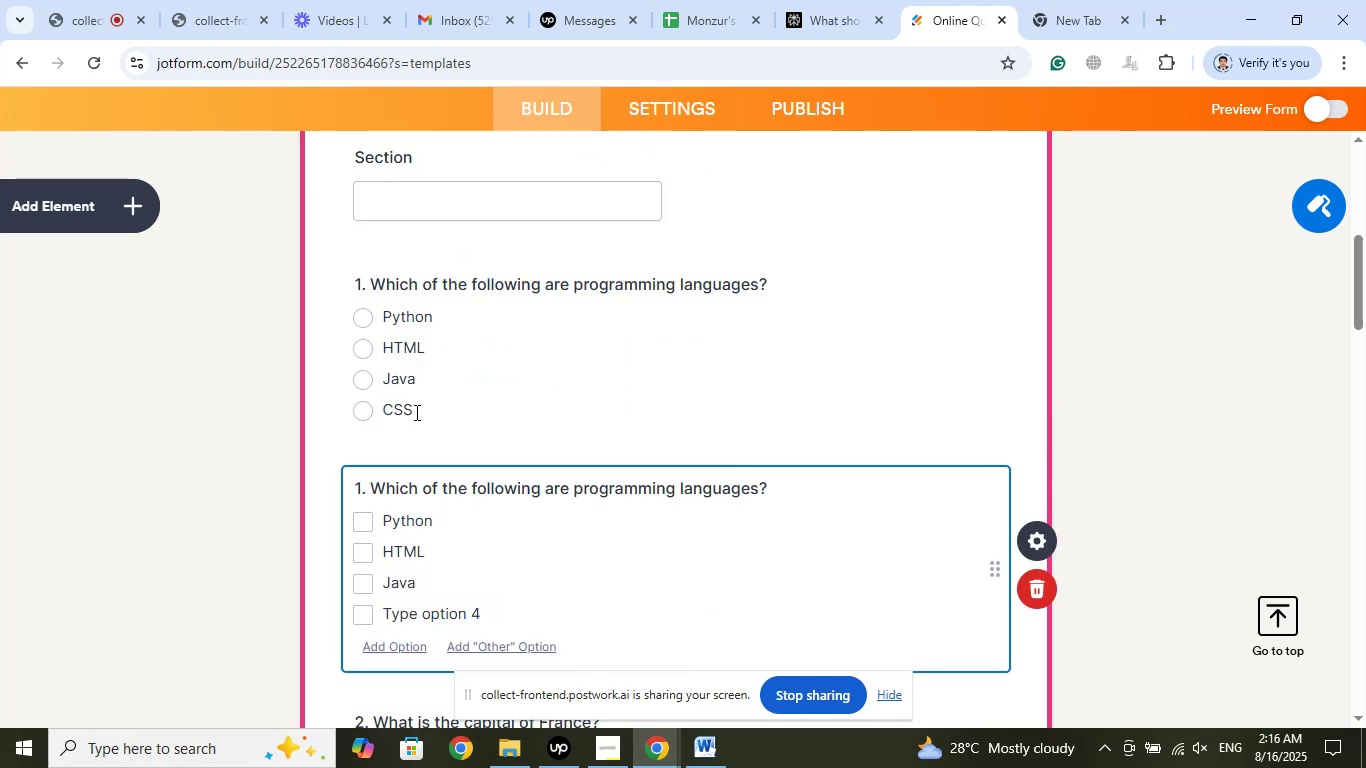 
left_click_drag(start_coordinate=[411, 408], to_coordinate=[386, 412])
 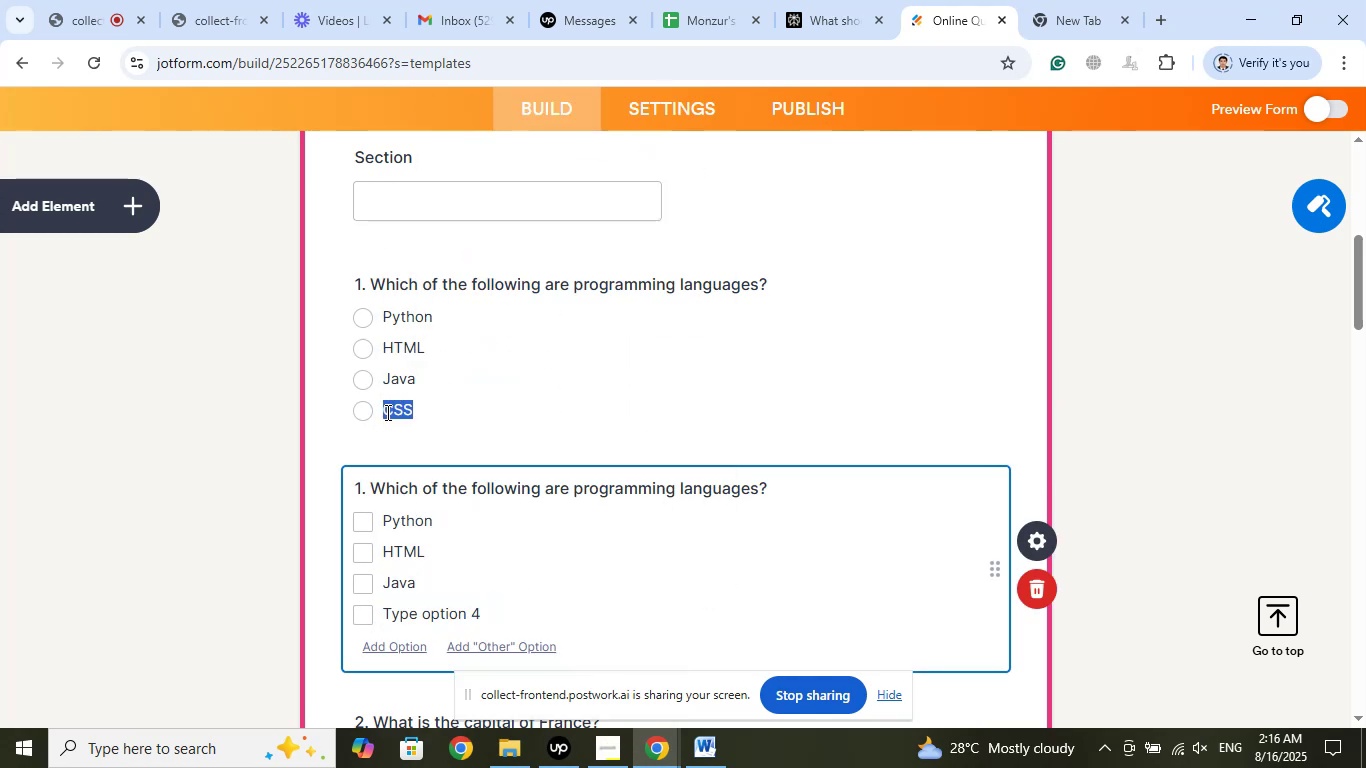 
right_click([386, 412])
 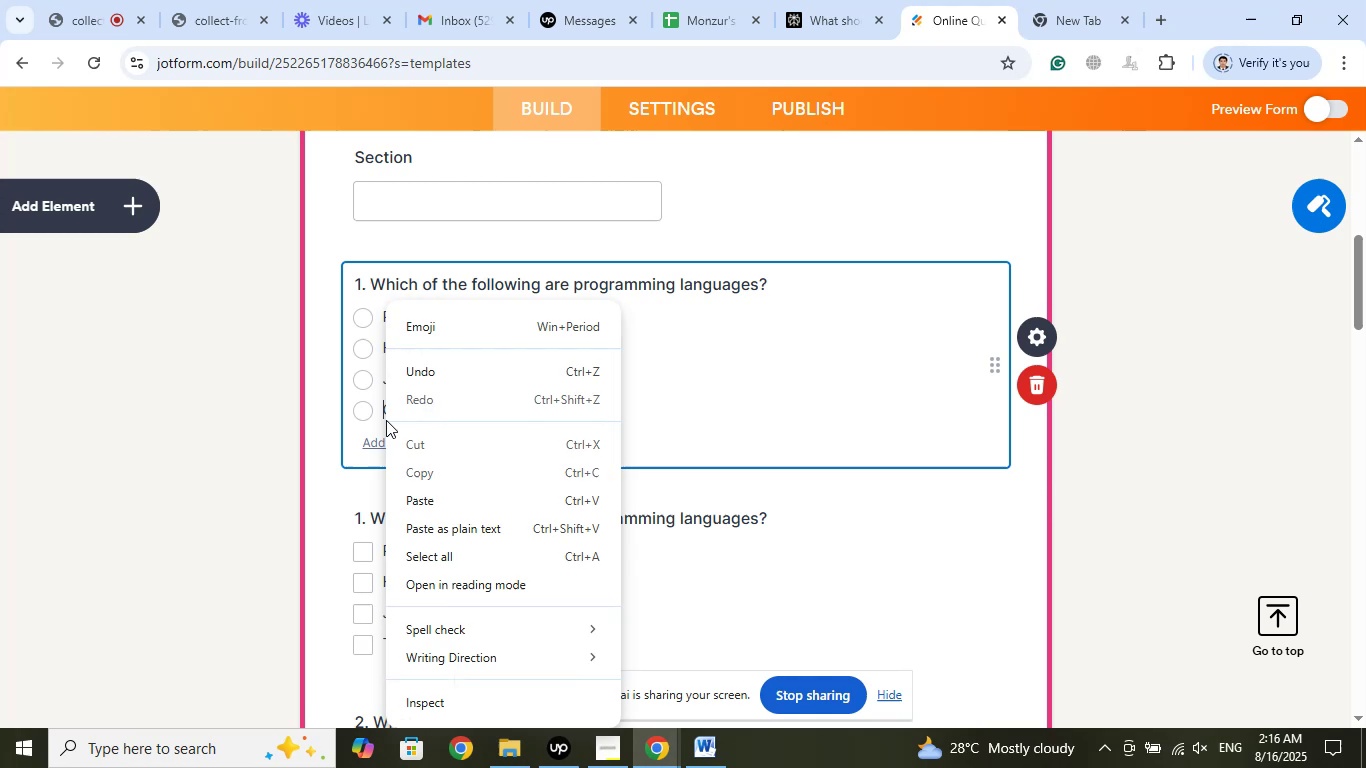 
left_click([386, 409])
 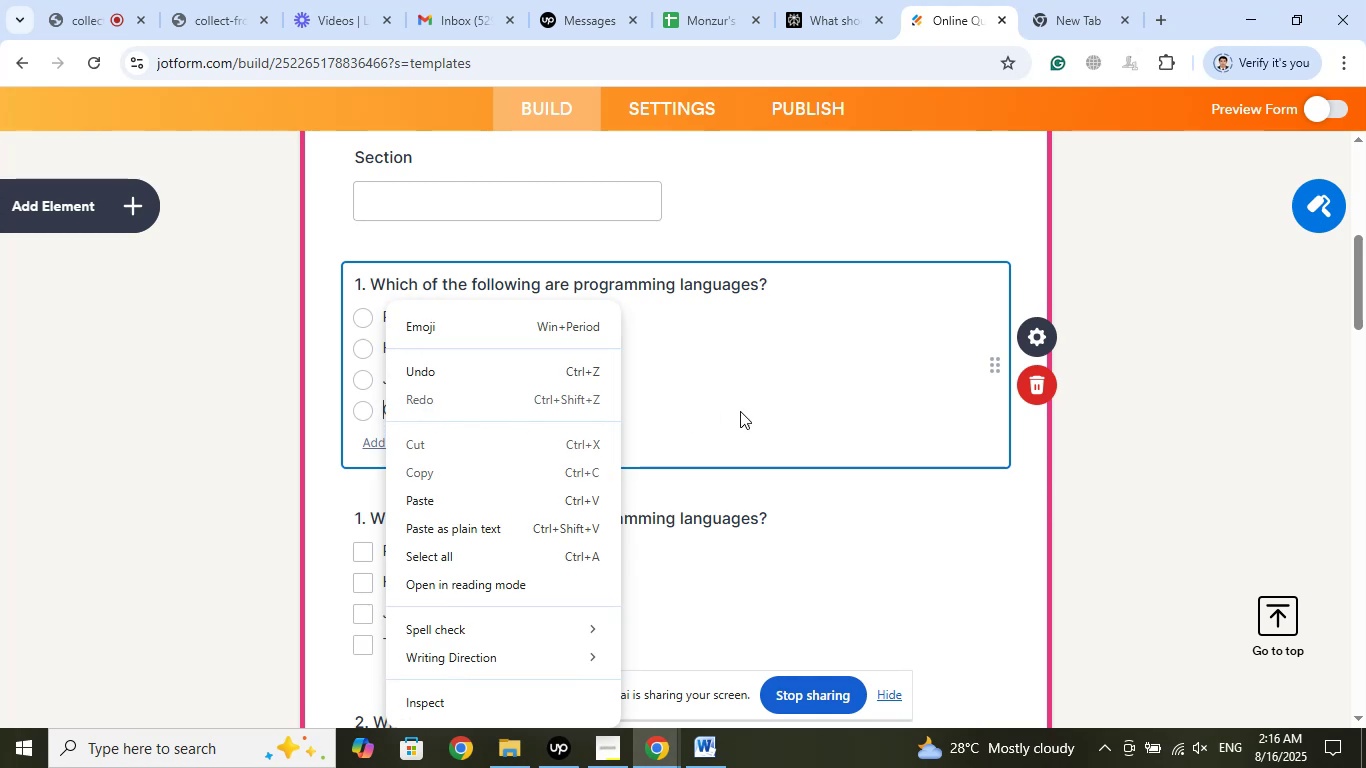 
left_click([744, 409])
 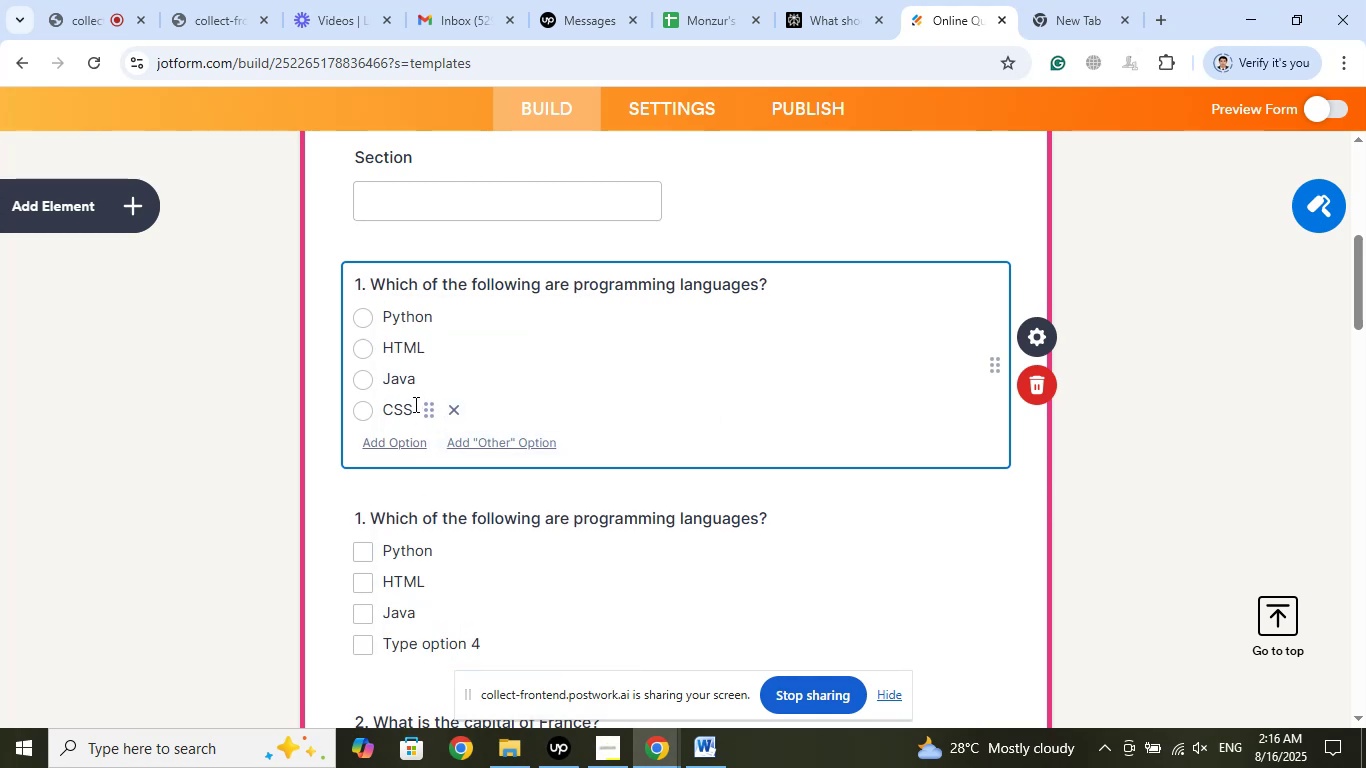 
left_click_drag(start_coordinate=[414, 404], to_coordinate=[387, 410])
 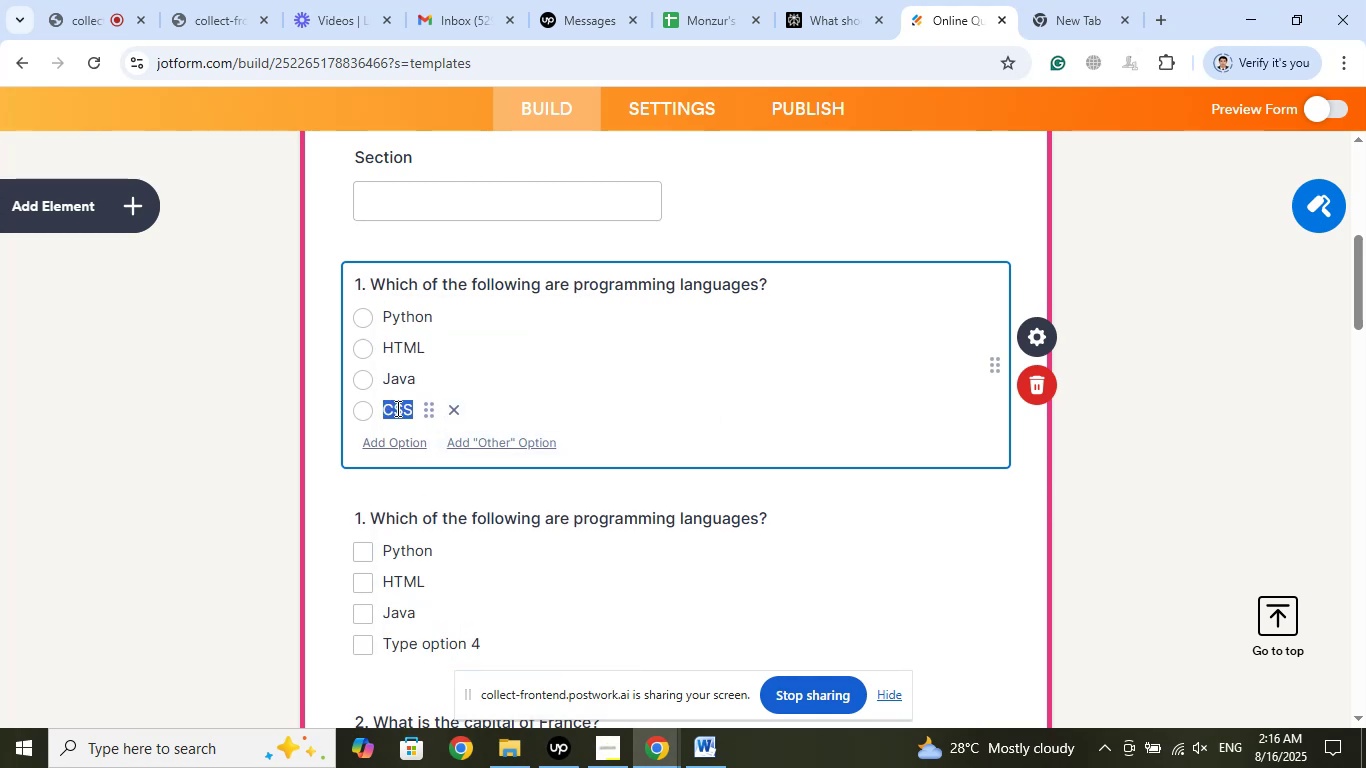 
right_click([396, 408])
 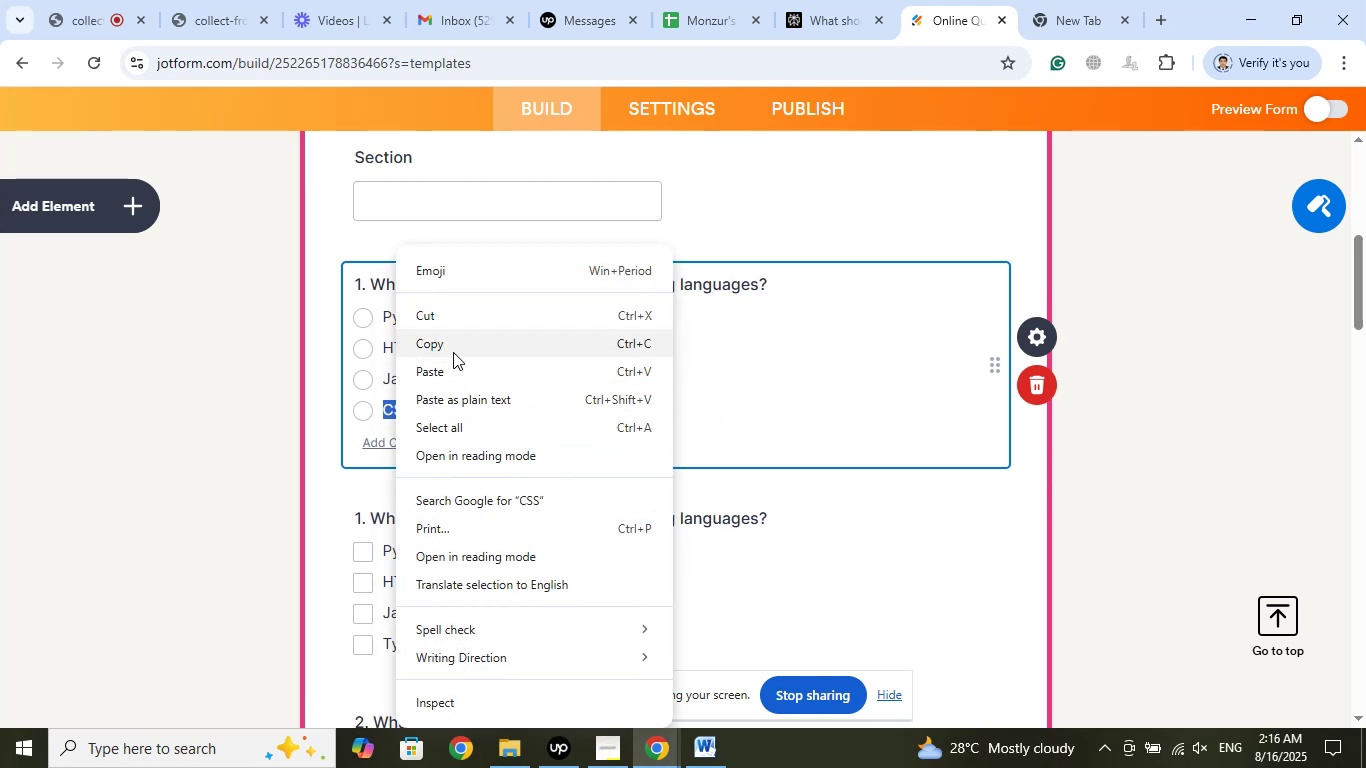 
left_click([453, 348])
 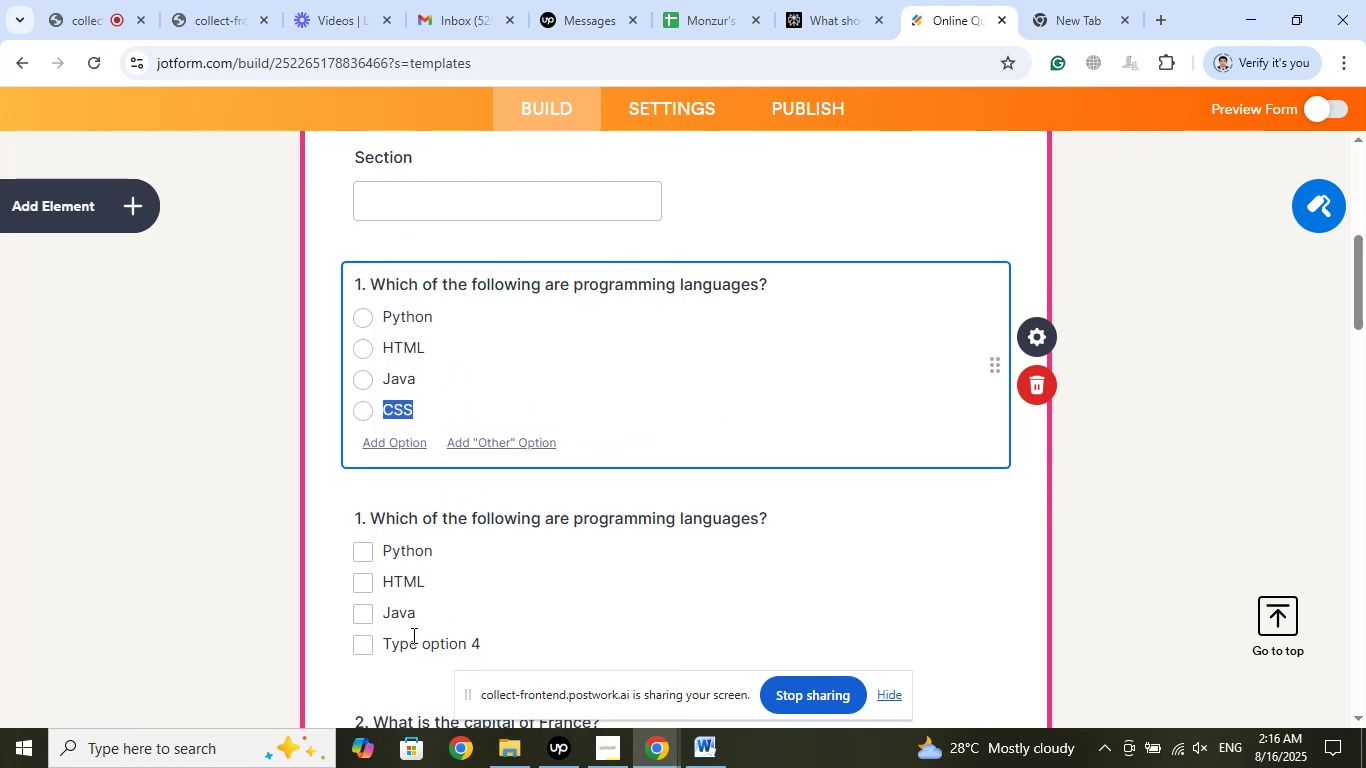 
left_click([412, 636])
 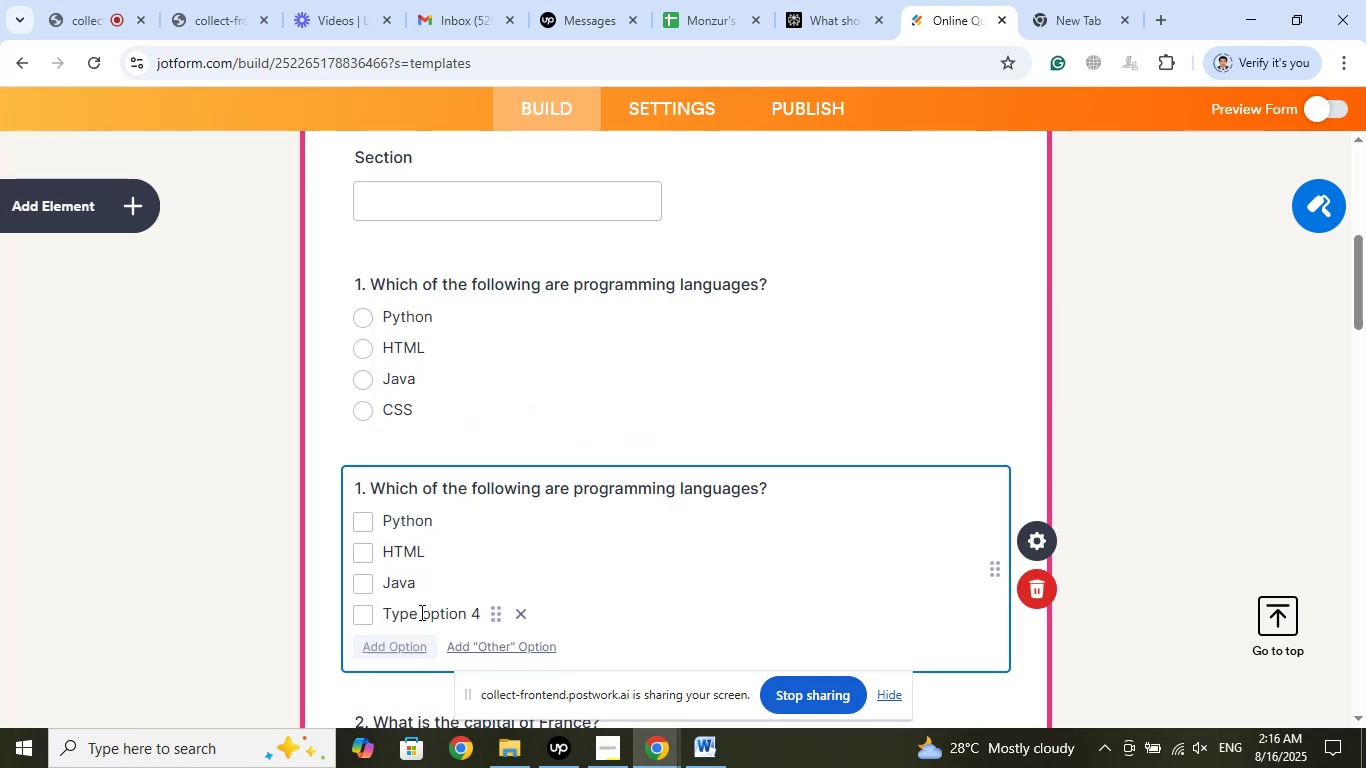 
left_click([420, 612])
 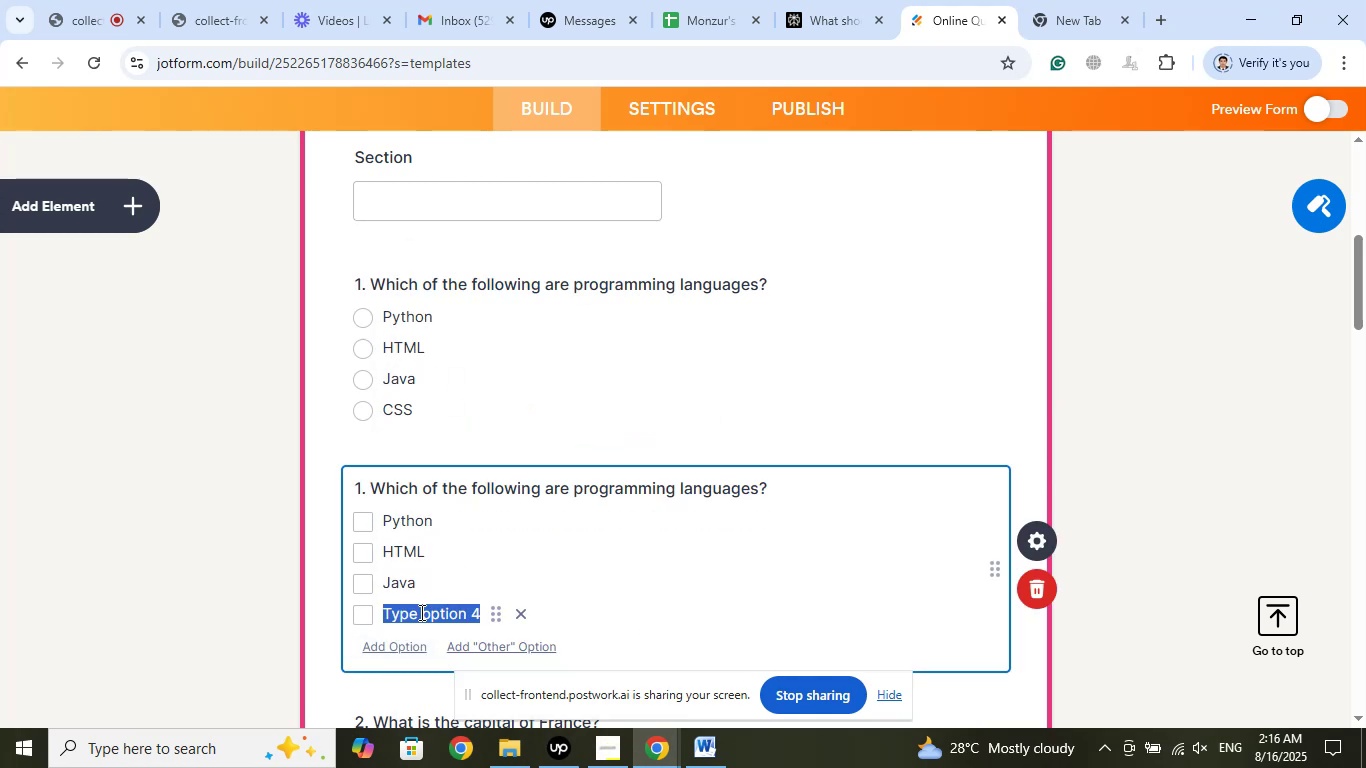 
right_click([420, 612])
 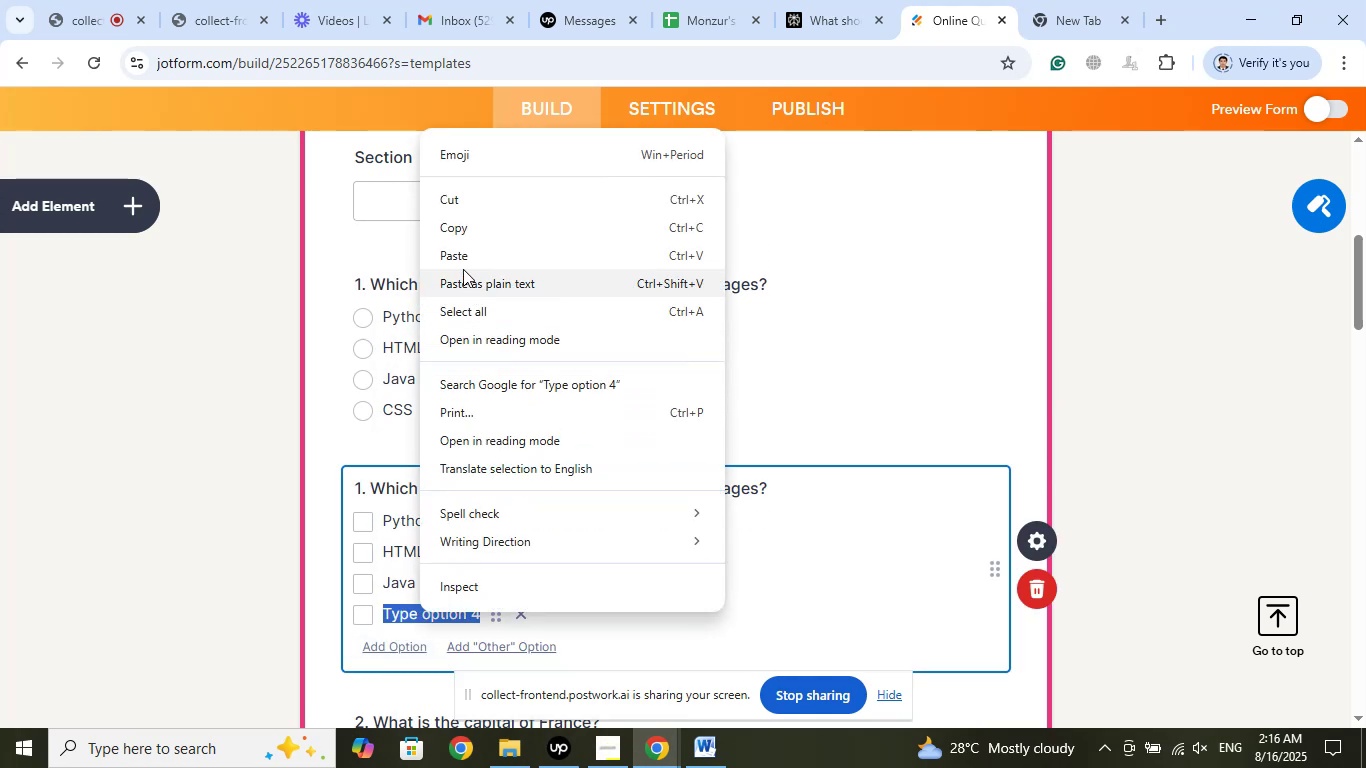 
left_click([464, 255])
 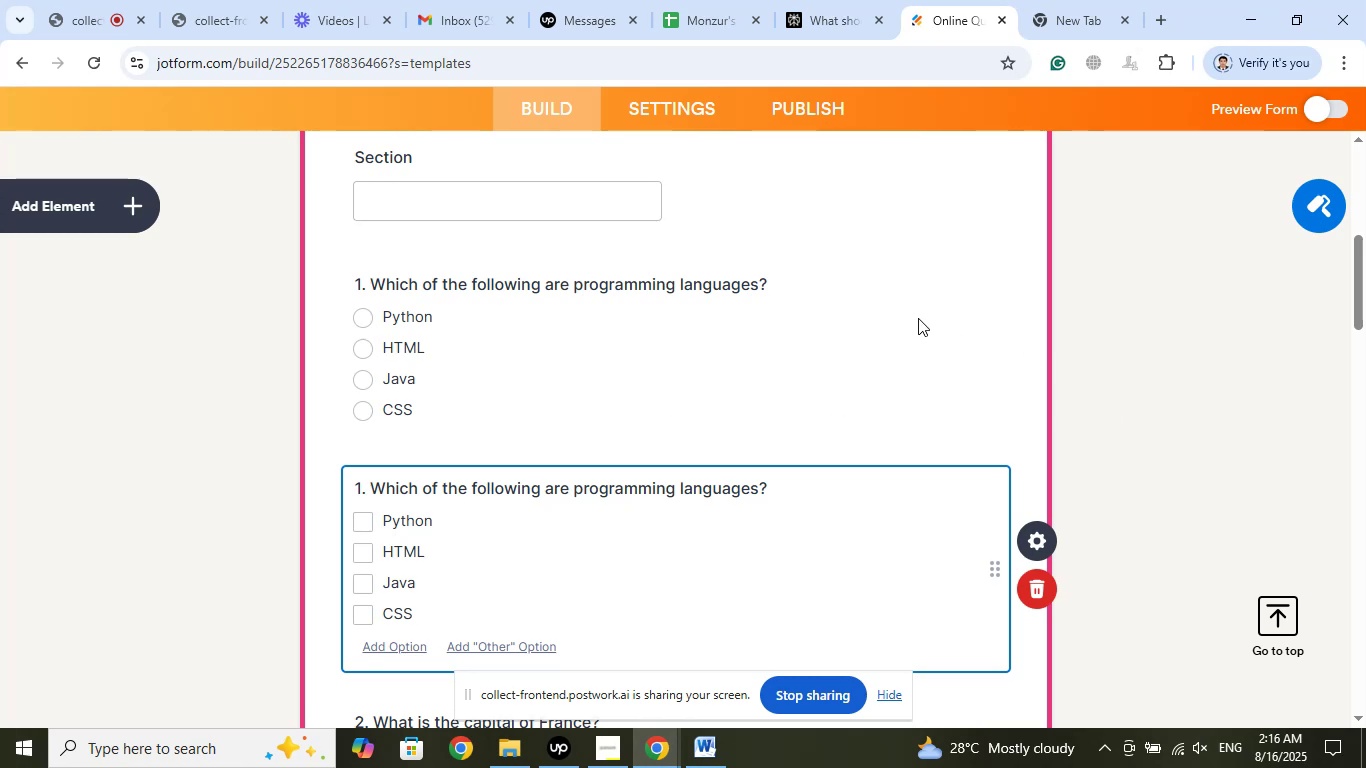 
left_click([738, 346])
 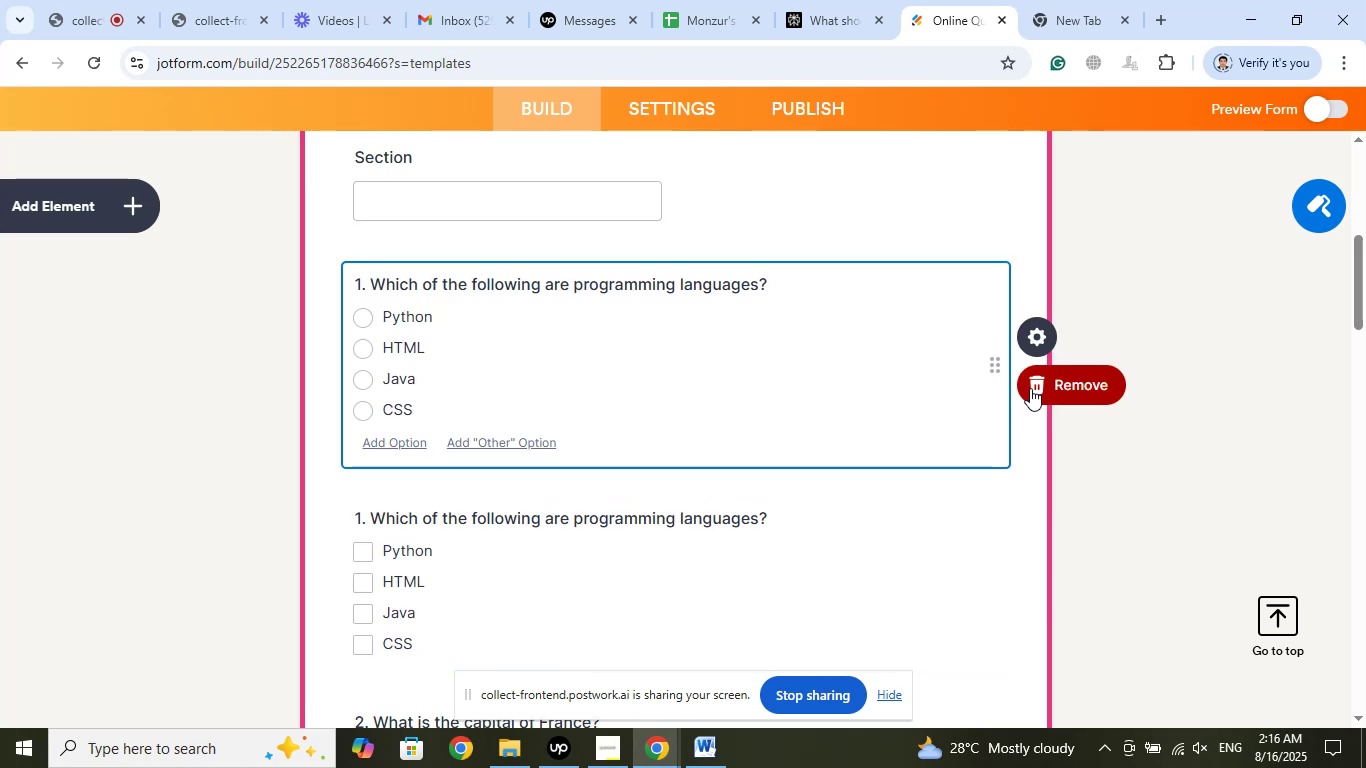 
left_click([1030, 388])
 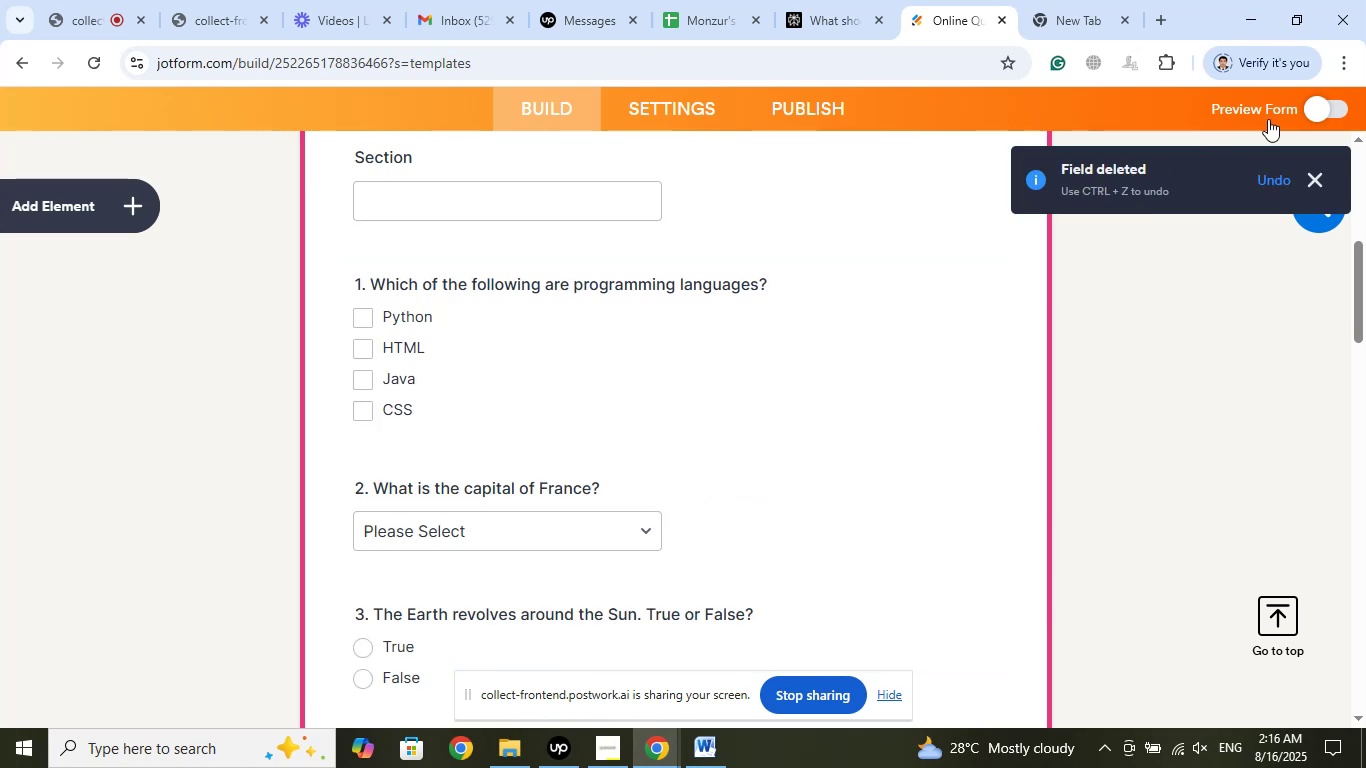 
left_click([1335, 112])
 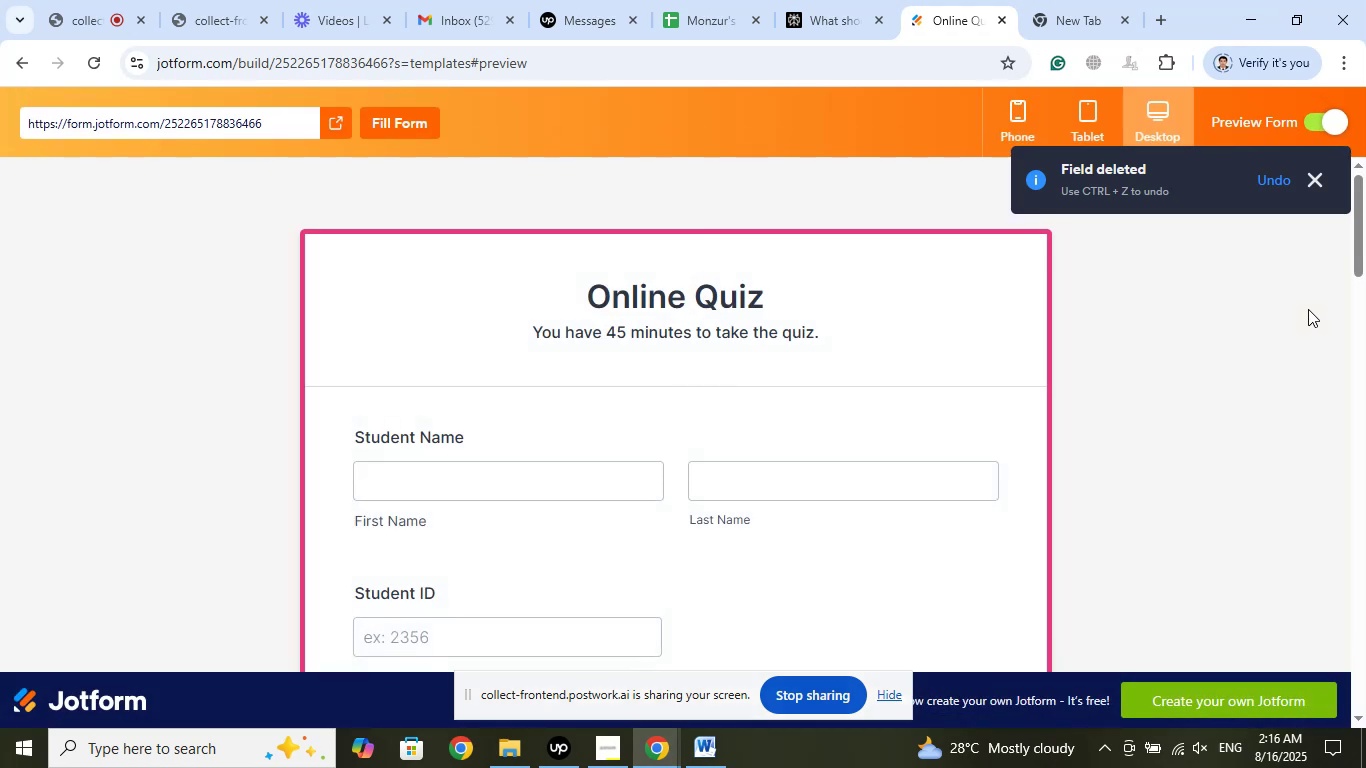 
scroll: coordinate [855, 418], scroll_direction: down, amount: 1.0
 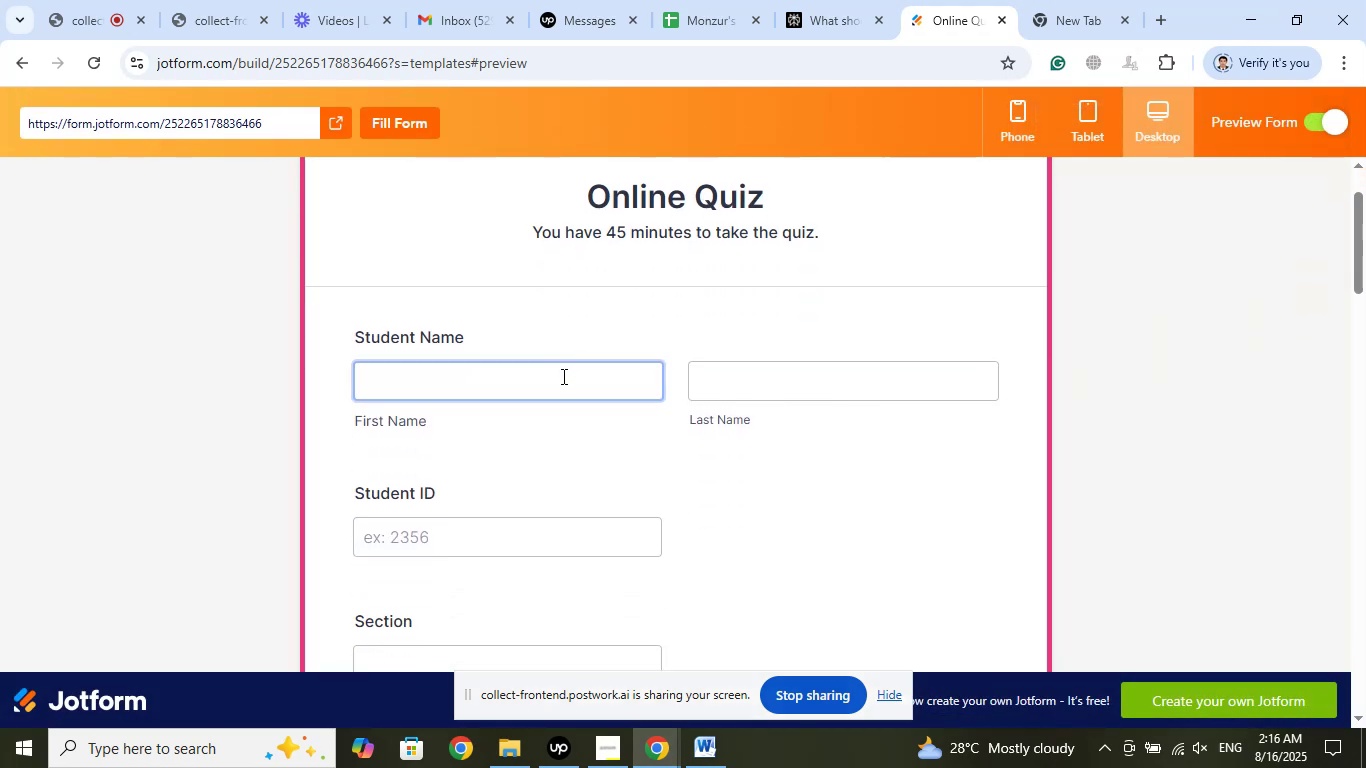 
left_click([558, 378])
 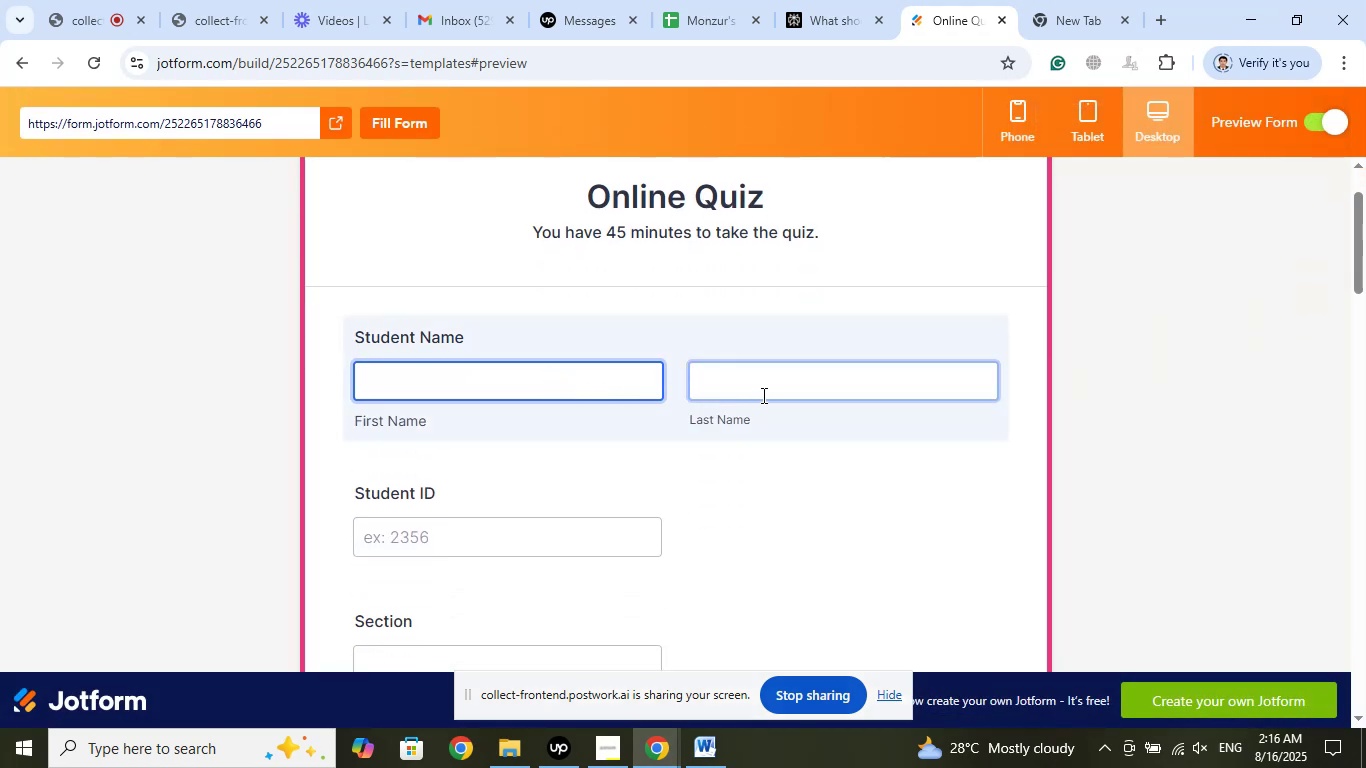 
left_click([769, 393])
 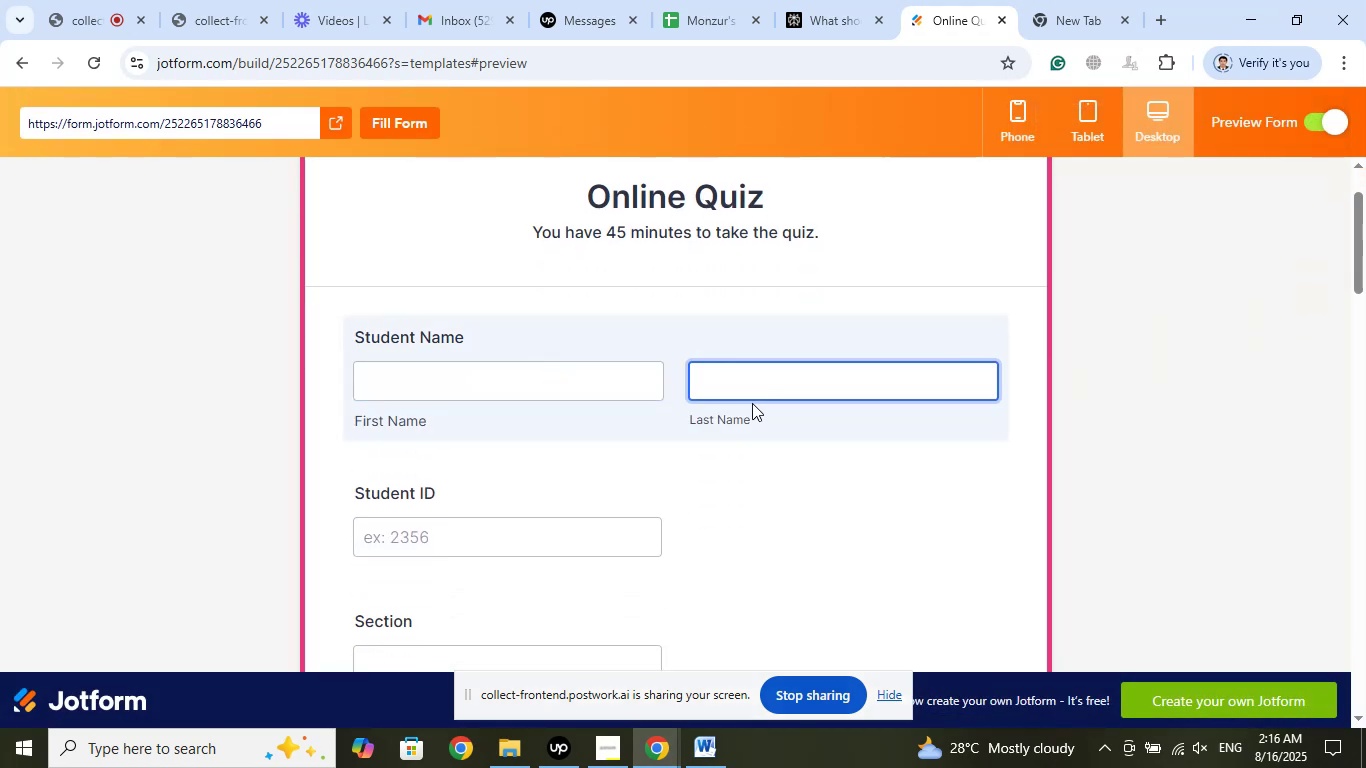 
scroll: coordinate [752, 403], scroll_direction: down, amount: 1.0
 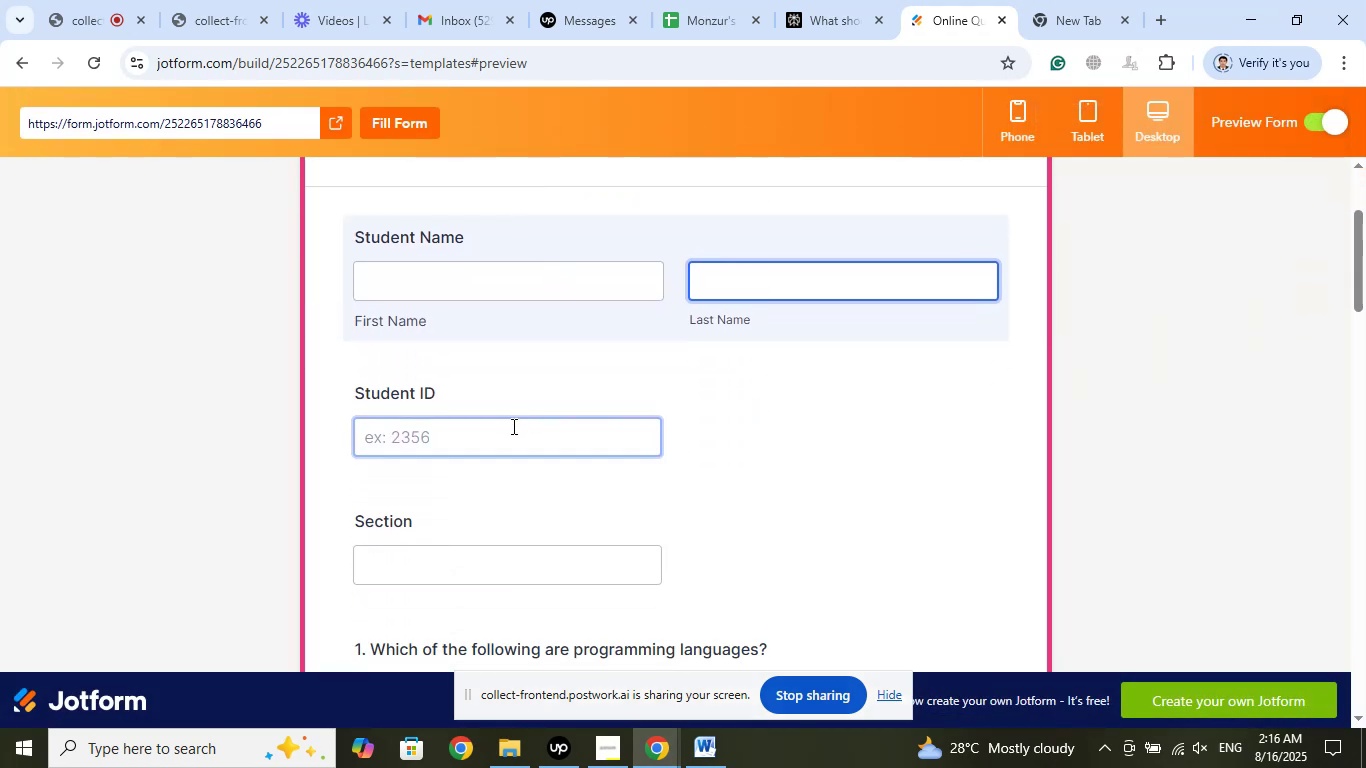 
left_click([511, 428])
 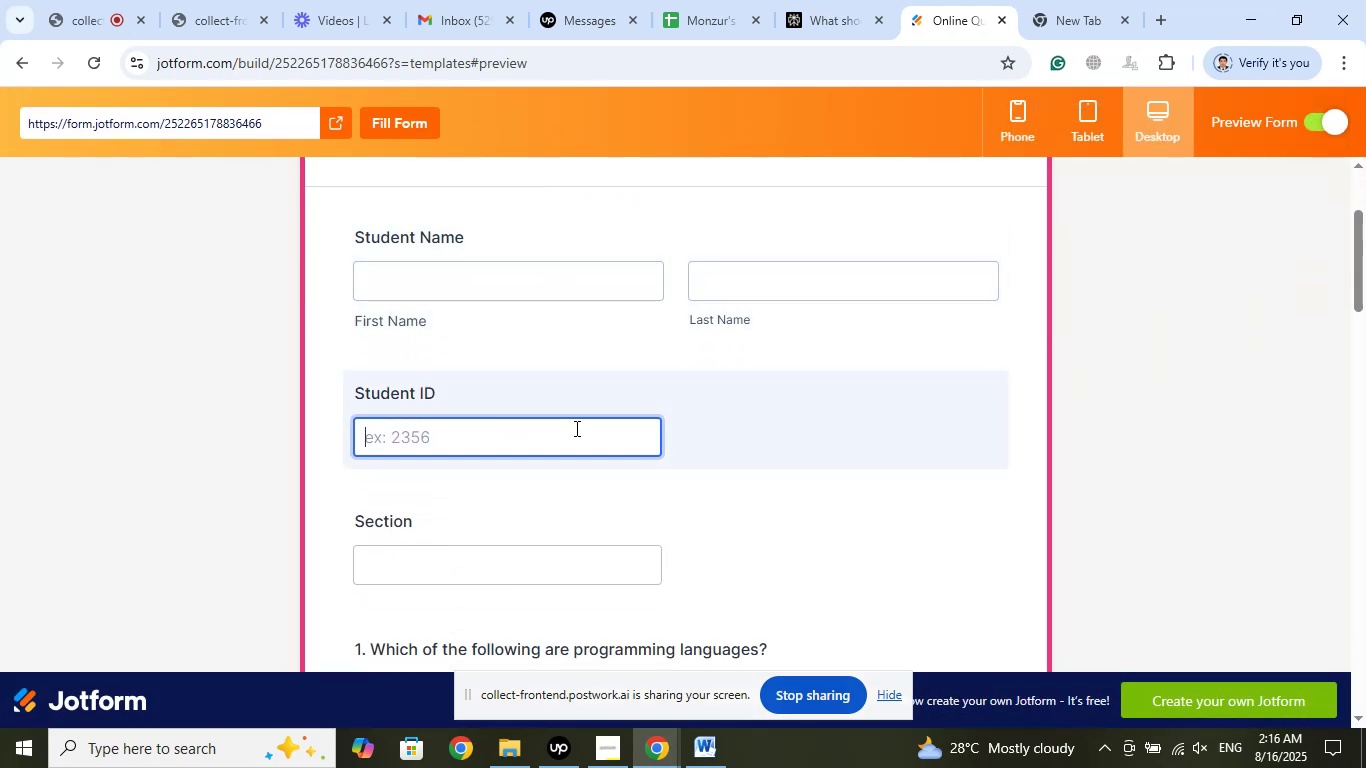 
scroll: coordinate [653, 416], scroll_direction: down, amount: 2.0
 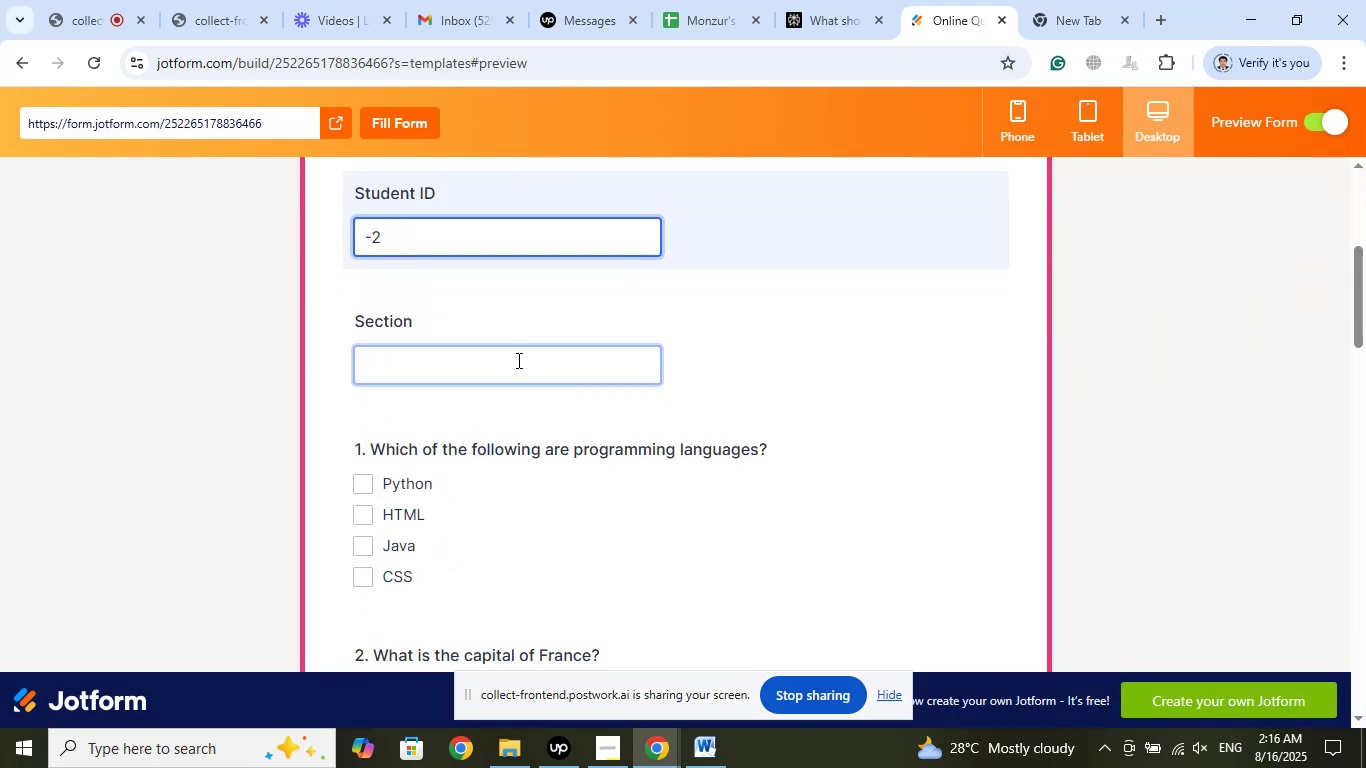 
left_click([515, 362])
 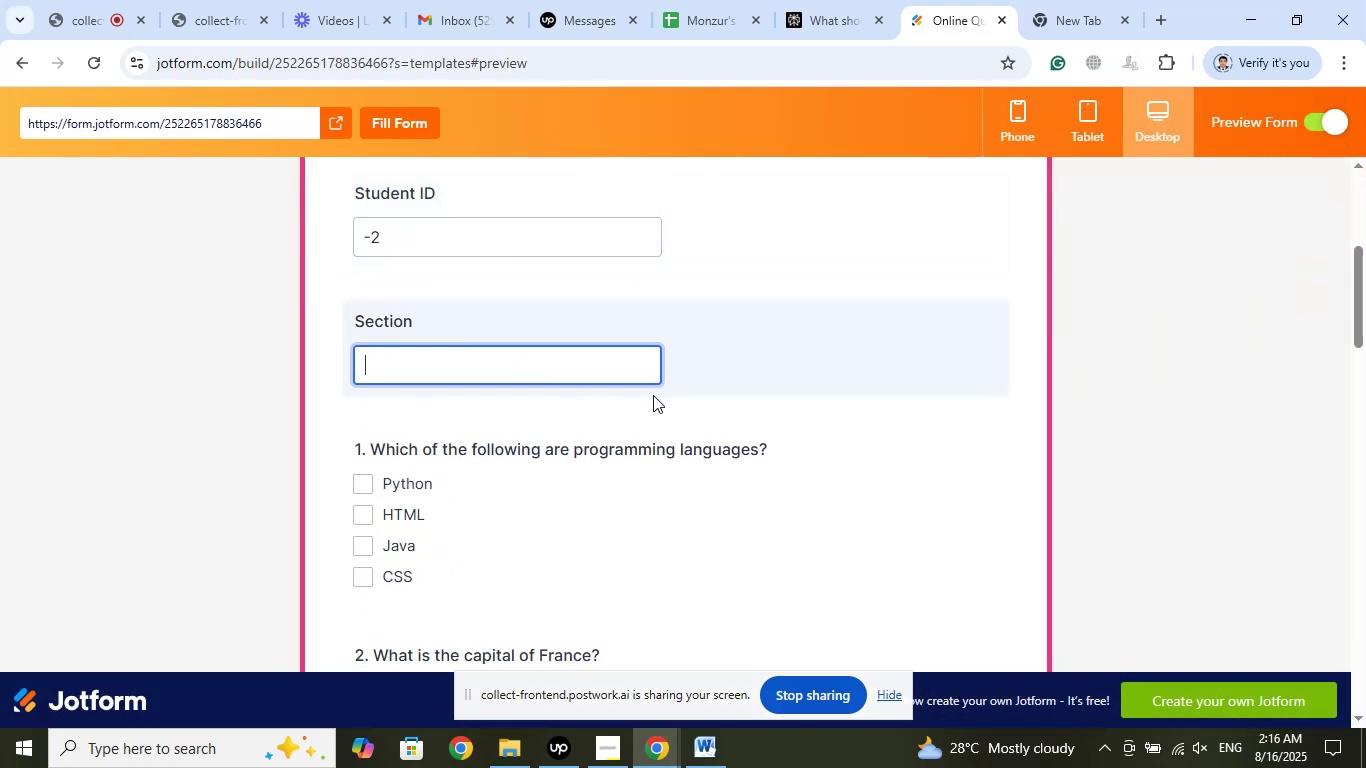 
scroll: coordinate [688, 384], scroll_direction: down, amount: 2.0
 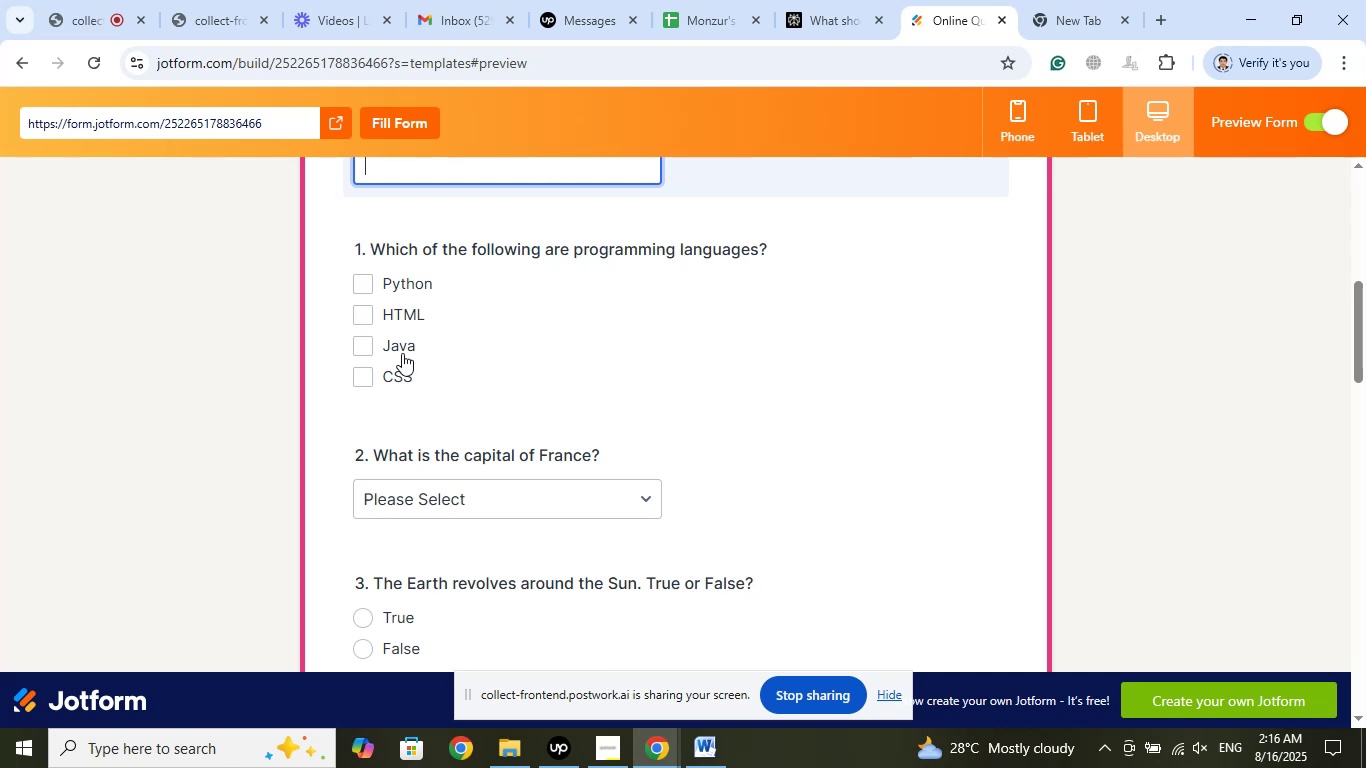 
left_click([362, 281])
 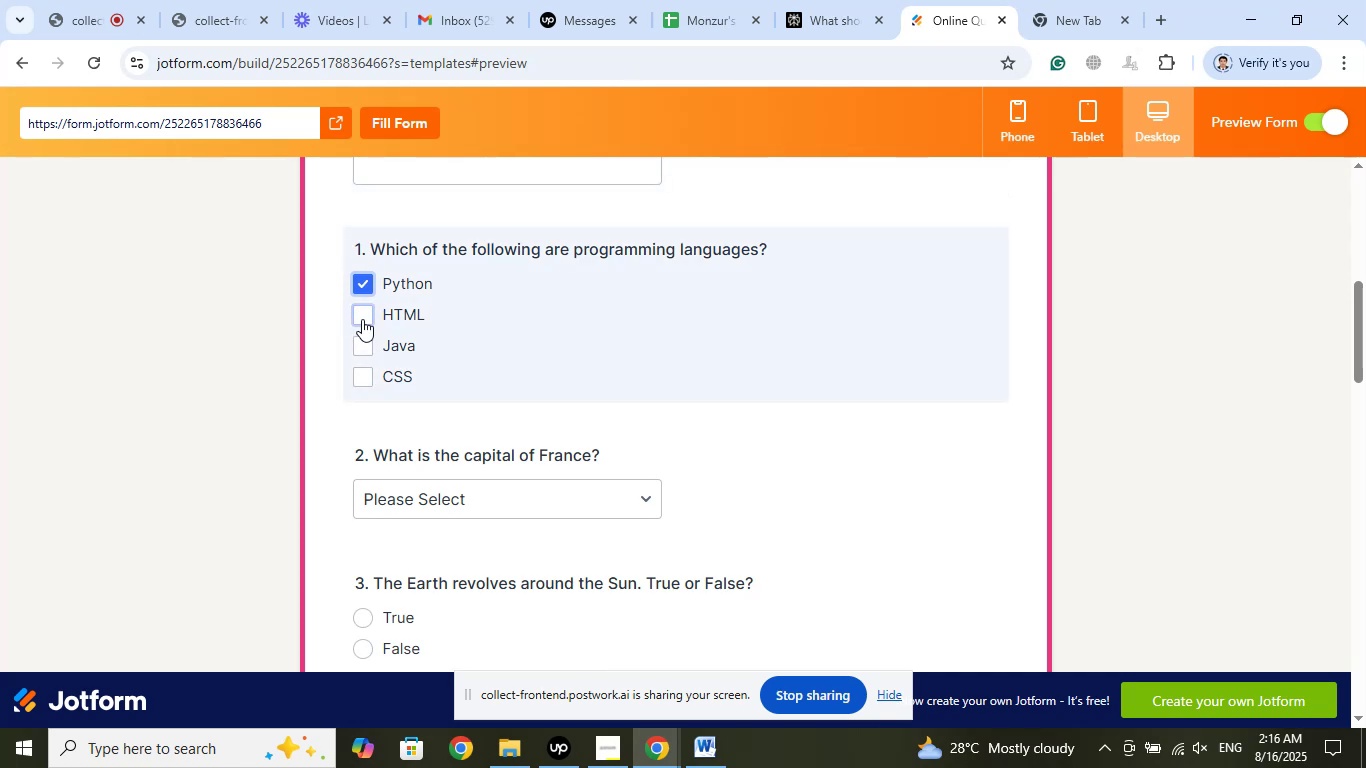 
left_click([362, 318])
 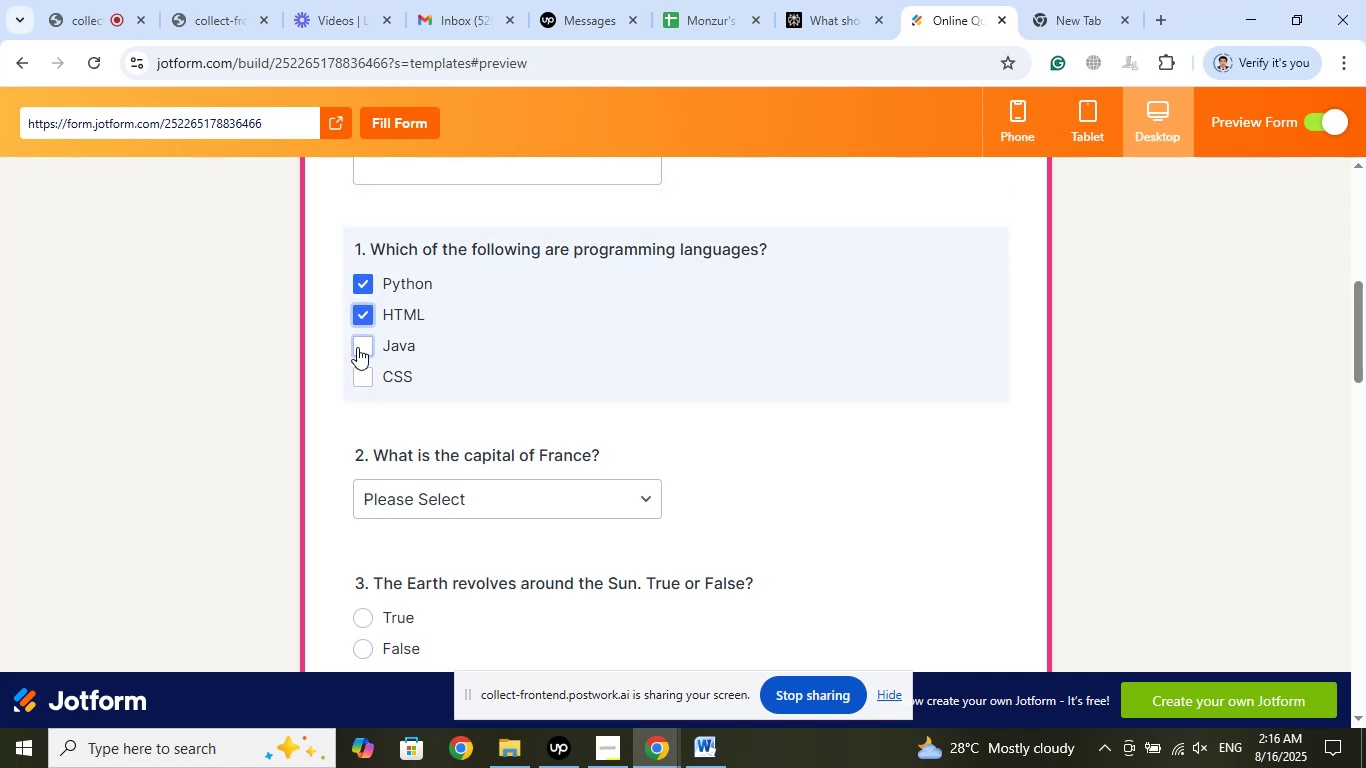 
left_click([357, 347])
 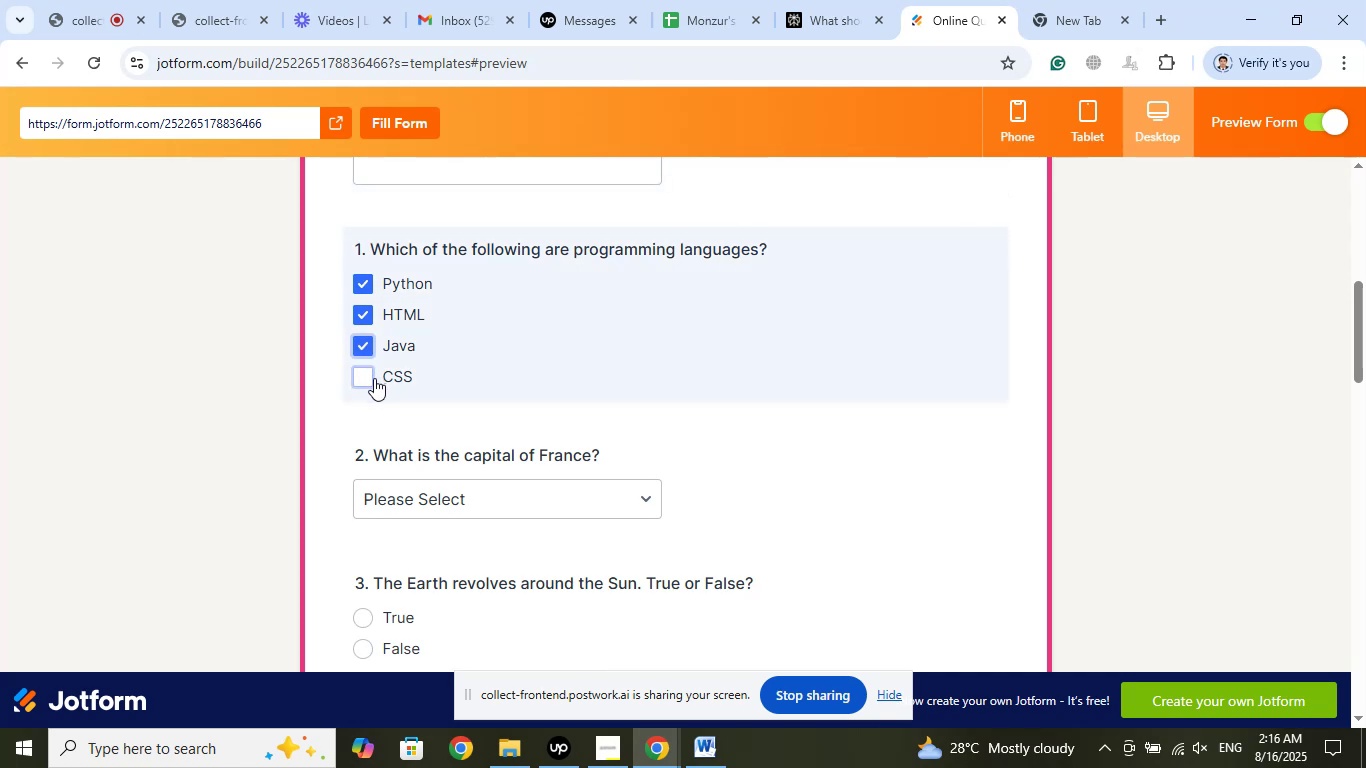 
left_click([374, 378])
 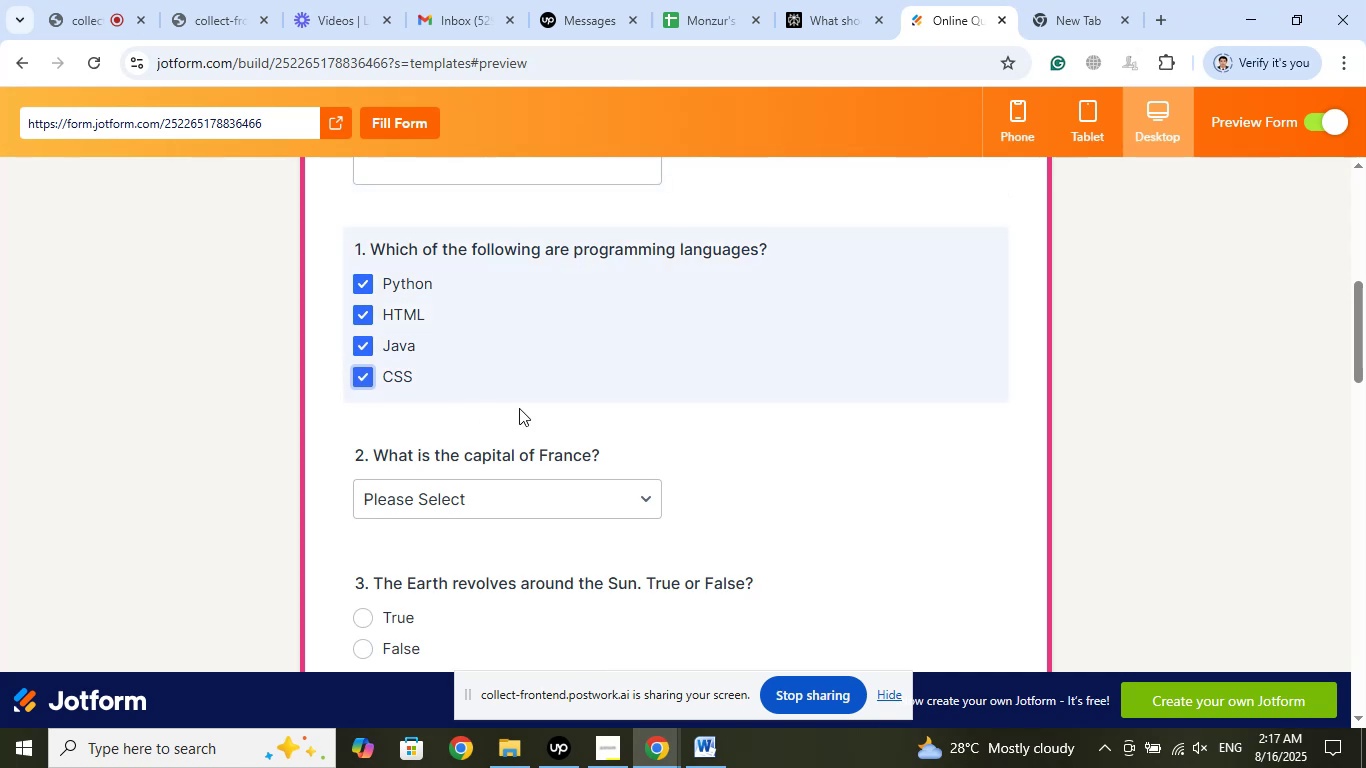 
scroll: coordinate [626, 383], scroll_direction: down, amount: 2.0
 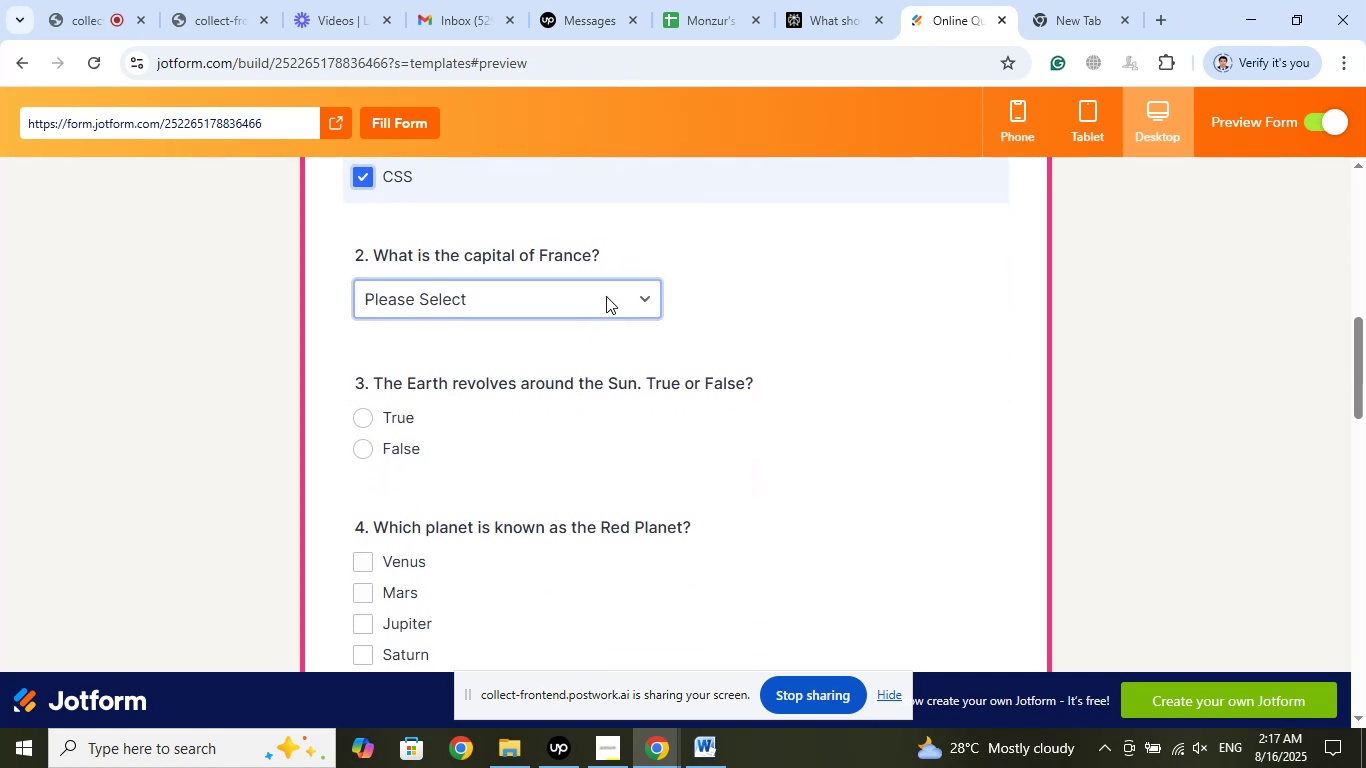 
left_click([606, 295])
 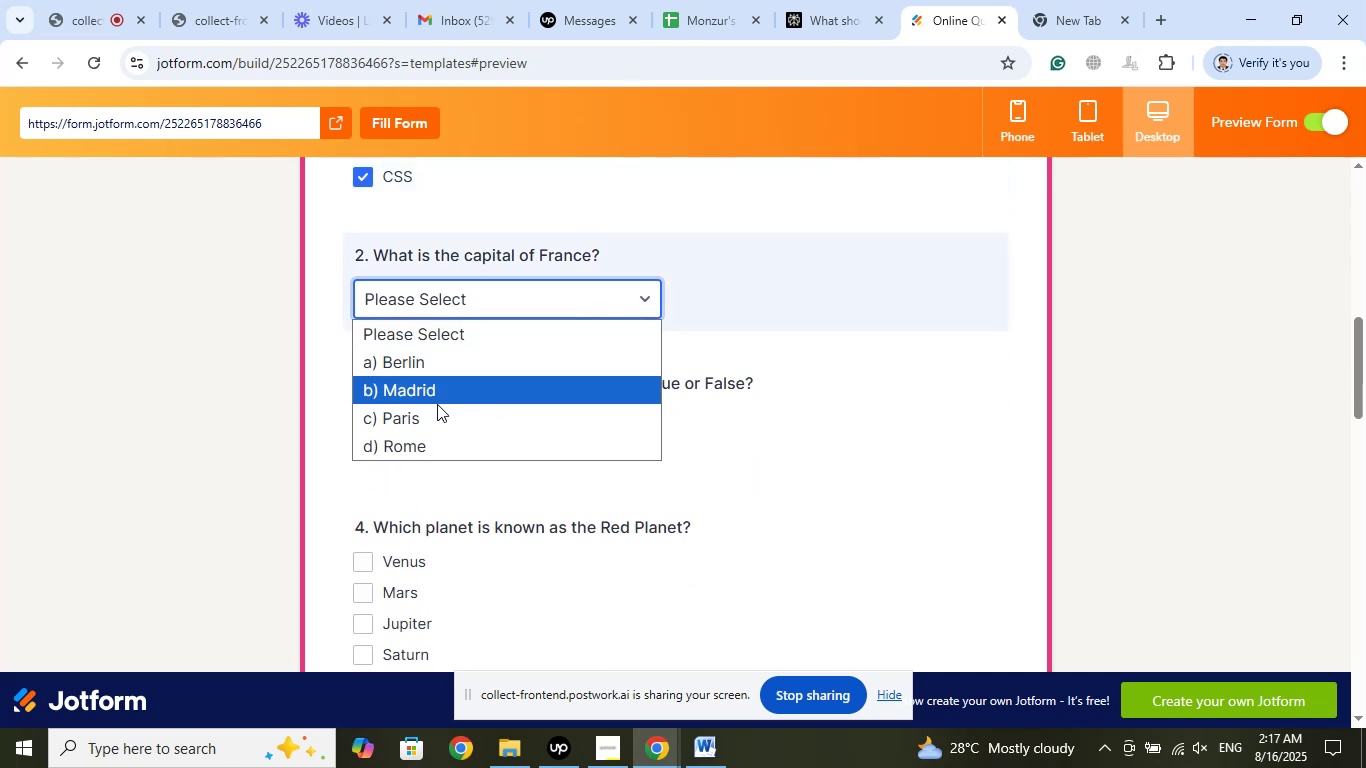 
left_click([429, 412])
 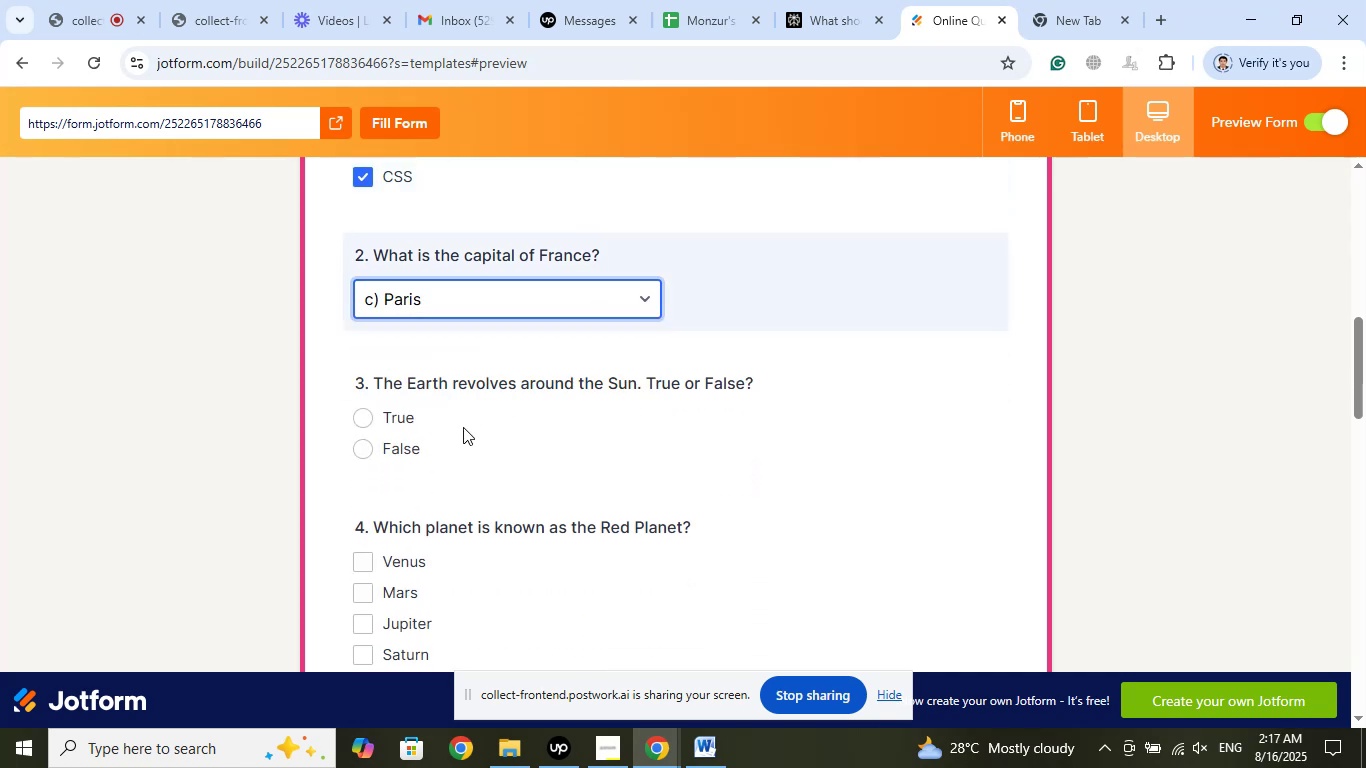 
left_click([365, 414])
 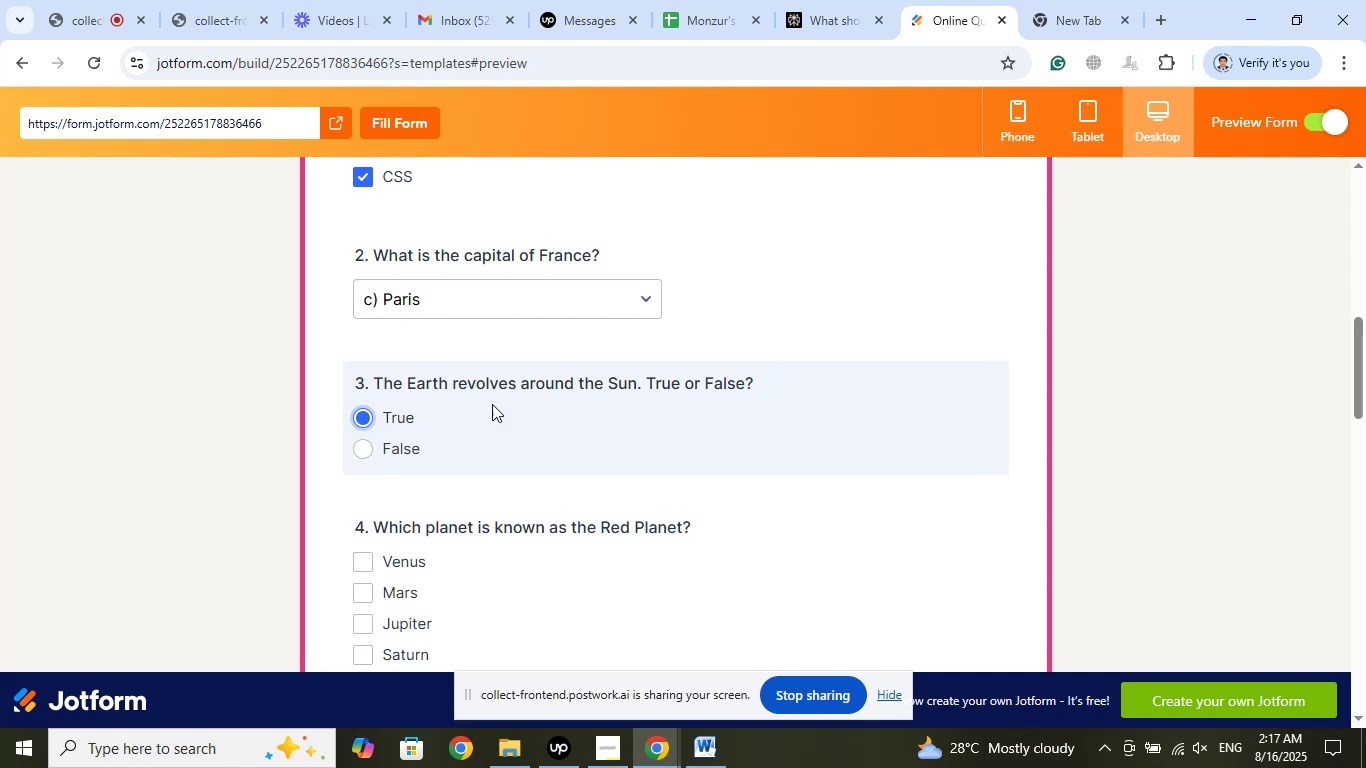 
scroll: coordinate [658, 337], scroll_direction: down, amount: 5.0
 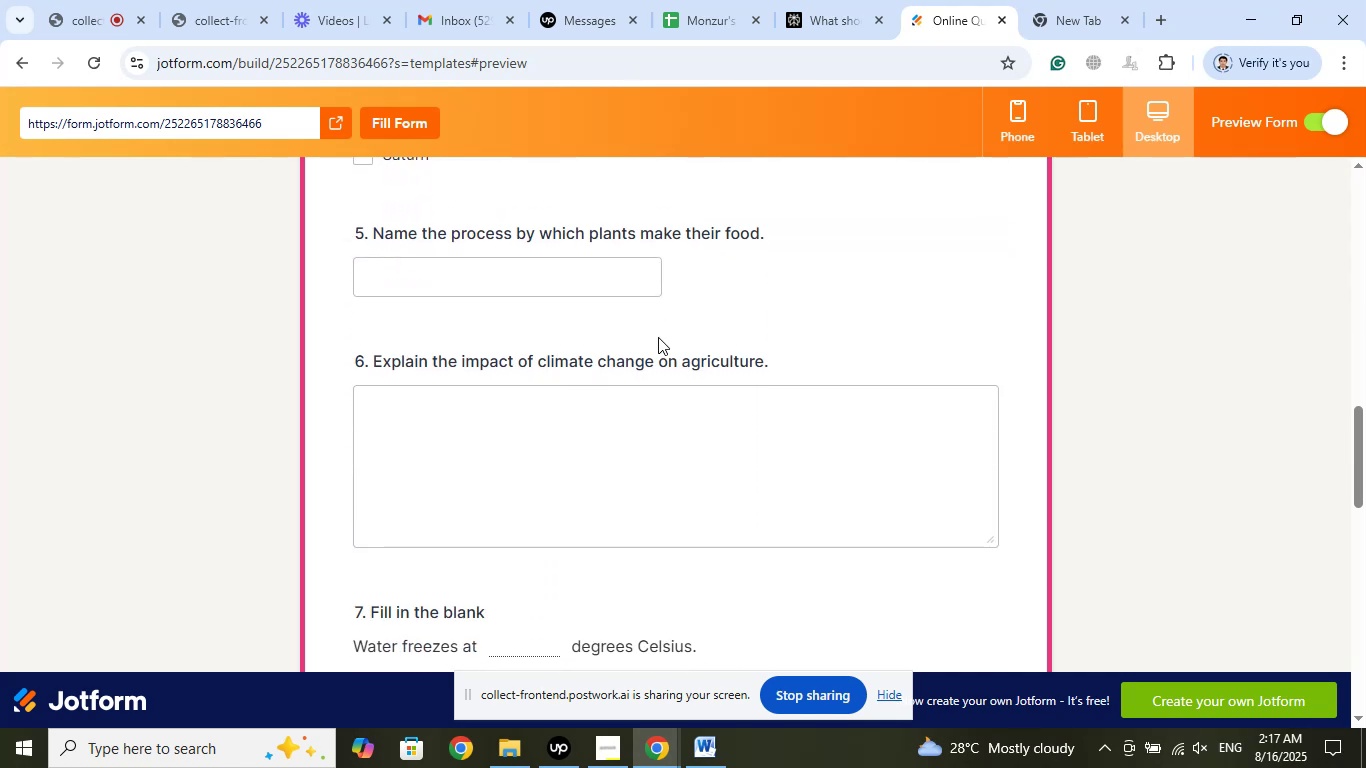 
scroll: coordinate [659, 337], scroll_direction: up, amount: 4.0
 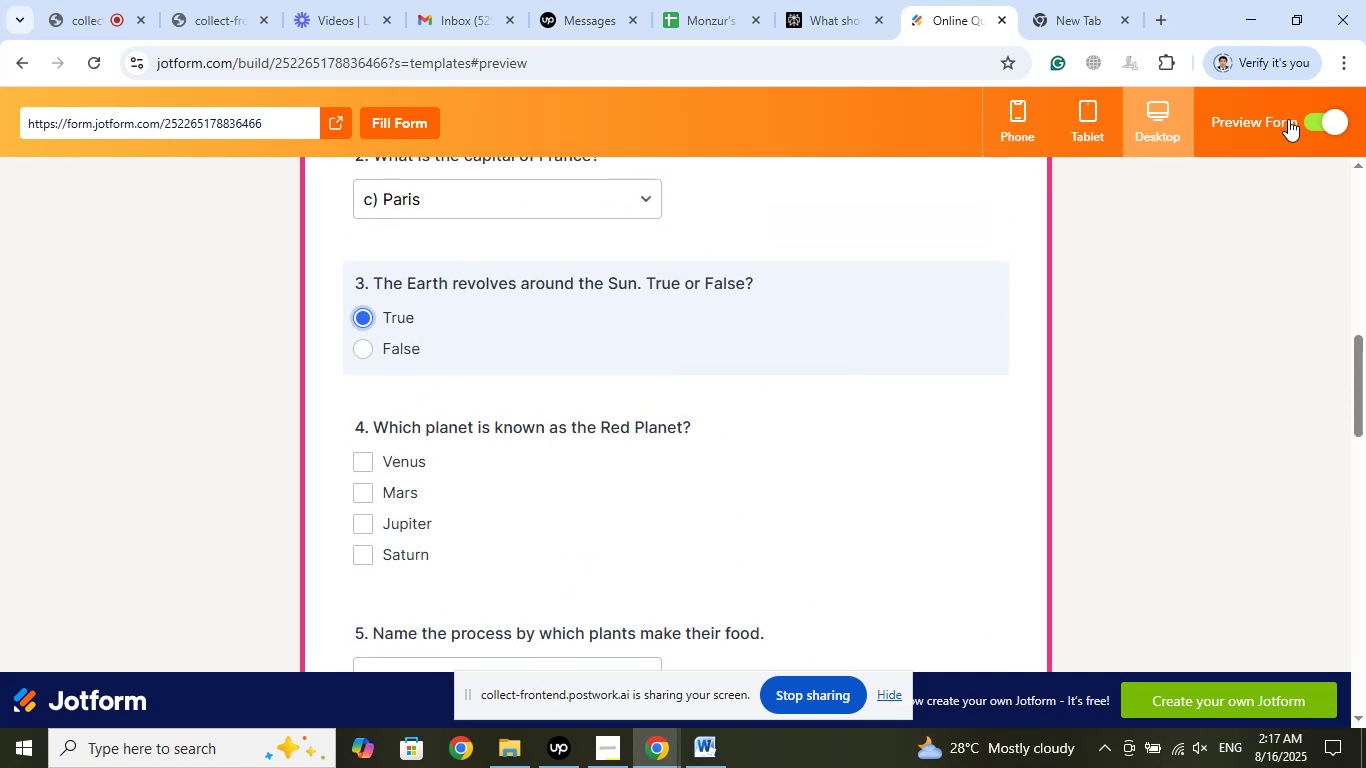 
left_click([1309, 114])
 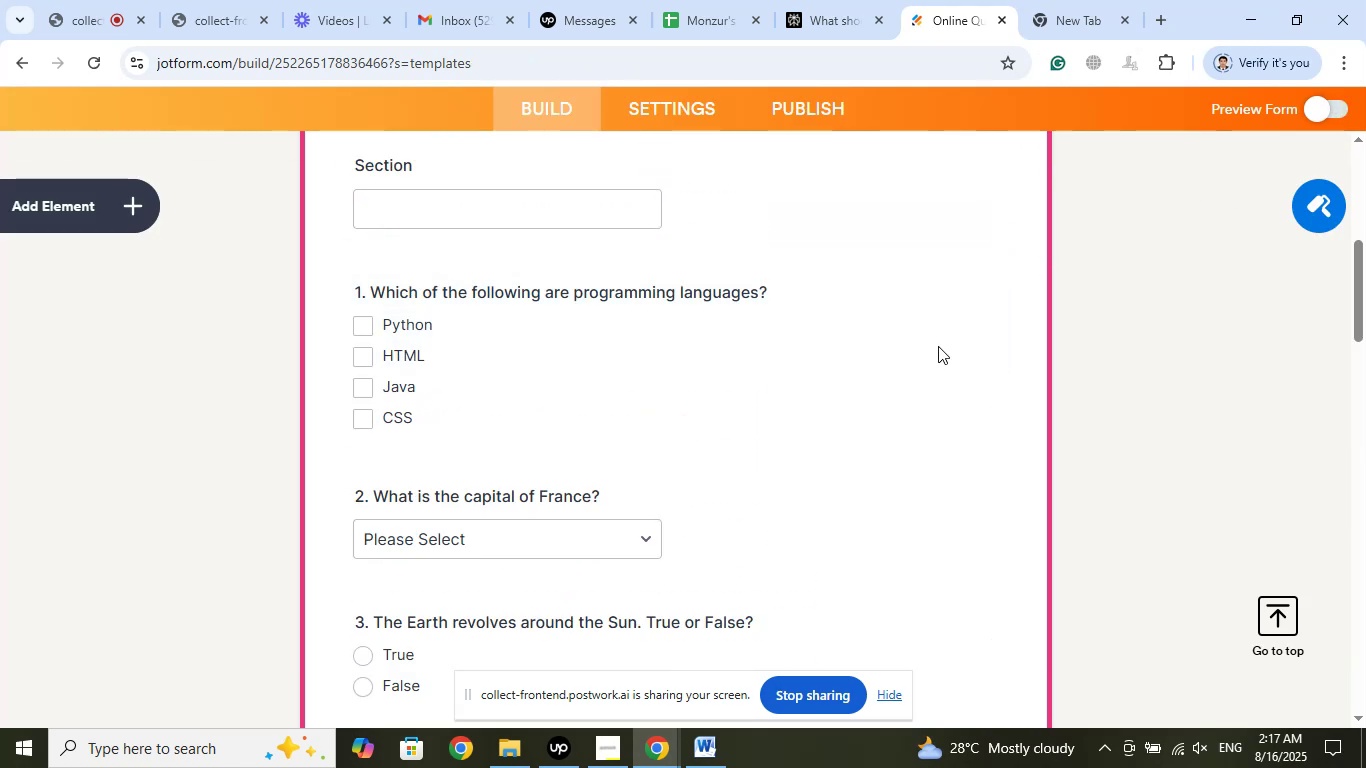 
scroll: coordinate [663, 381], scroll_direction: down, amount: 2.0
 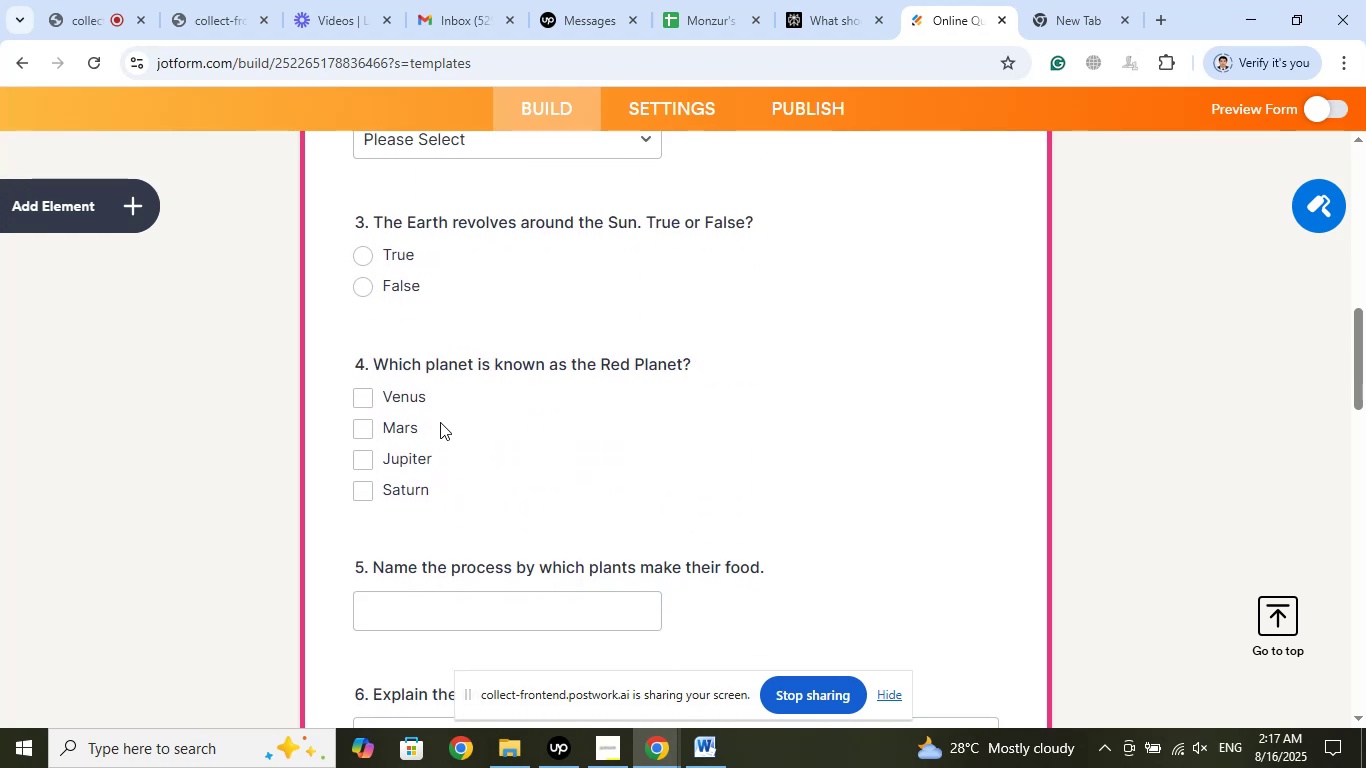 
left_click([403, 428])
 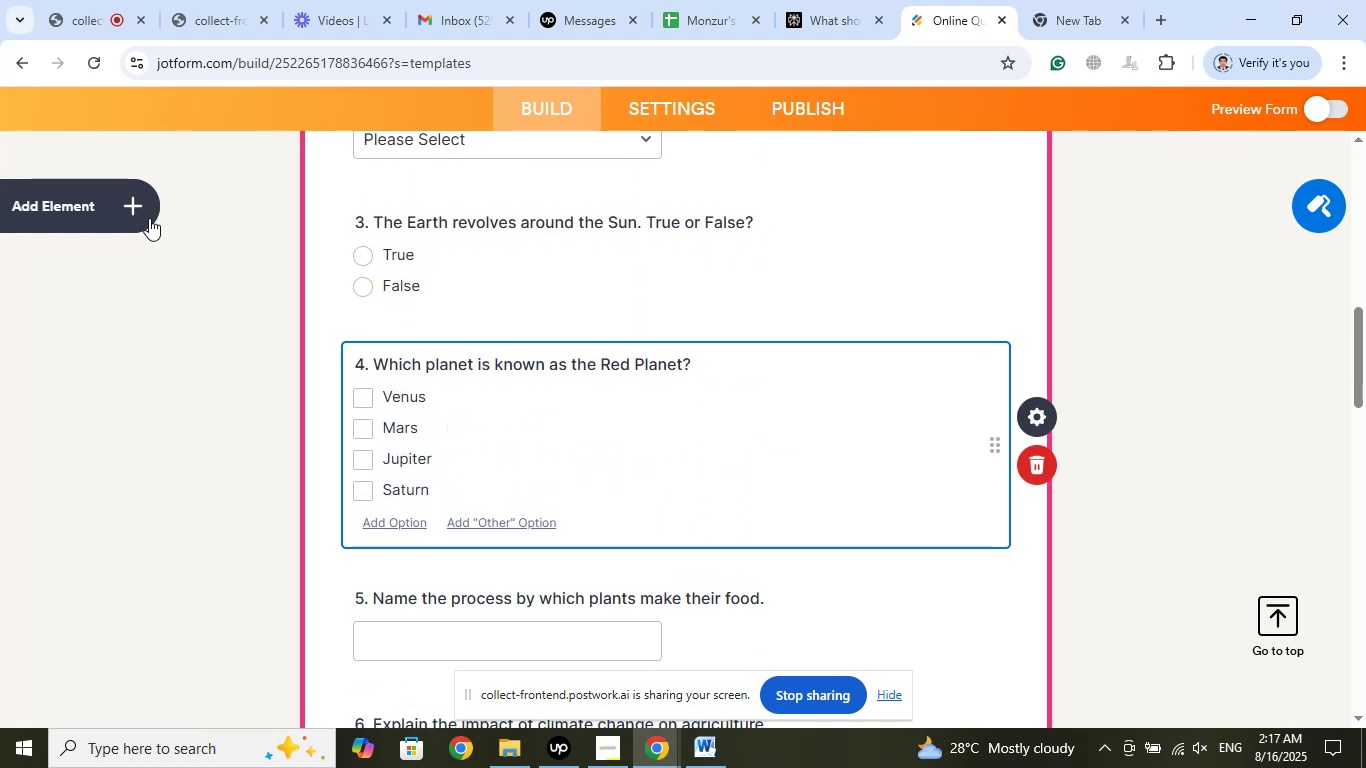 
left_click([70, 211])
 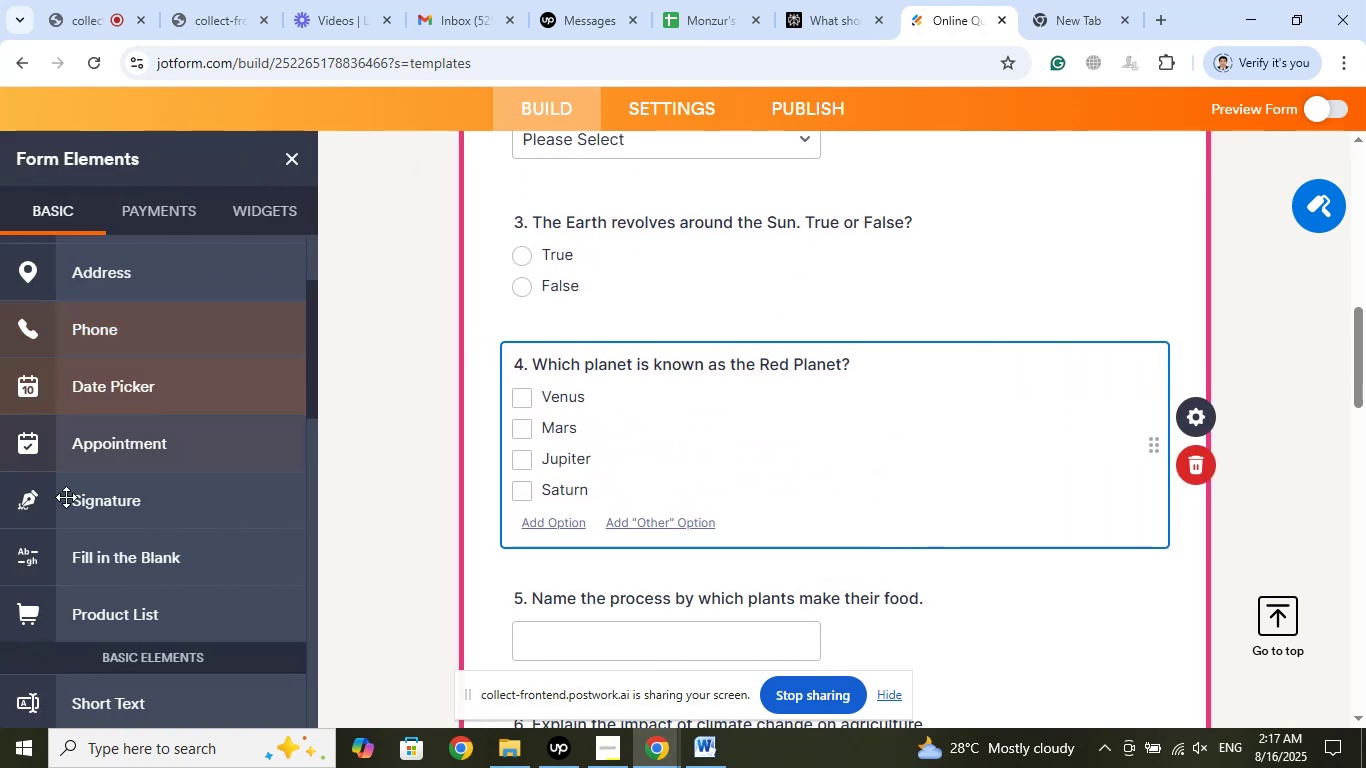 
scroll: coordinate [127, 570], scroll_direction: down, amount: 4.0
 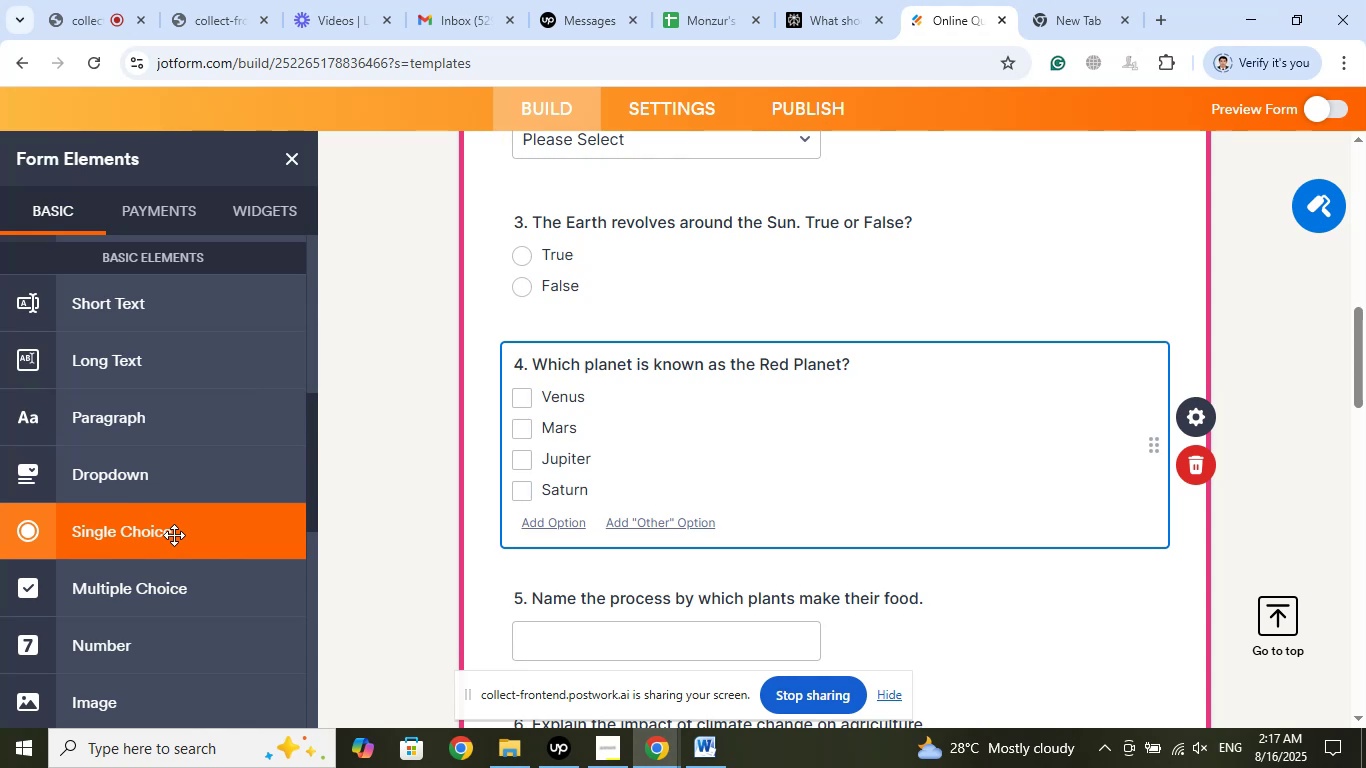 
wait(5.2)
 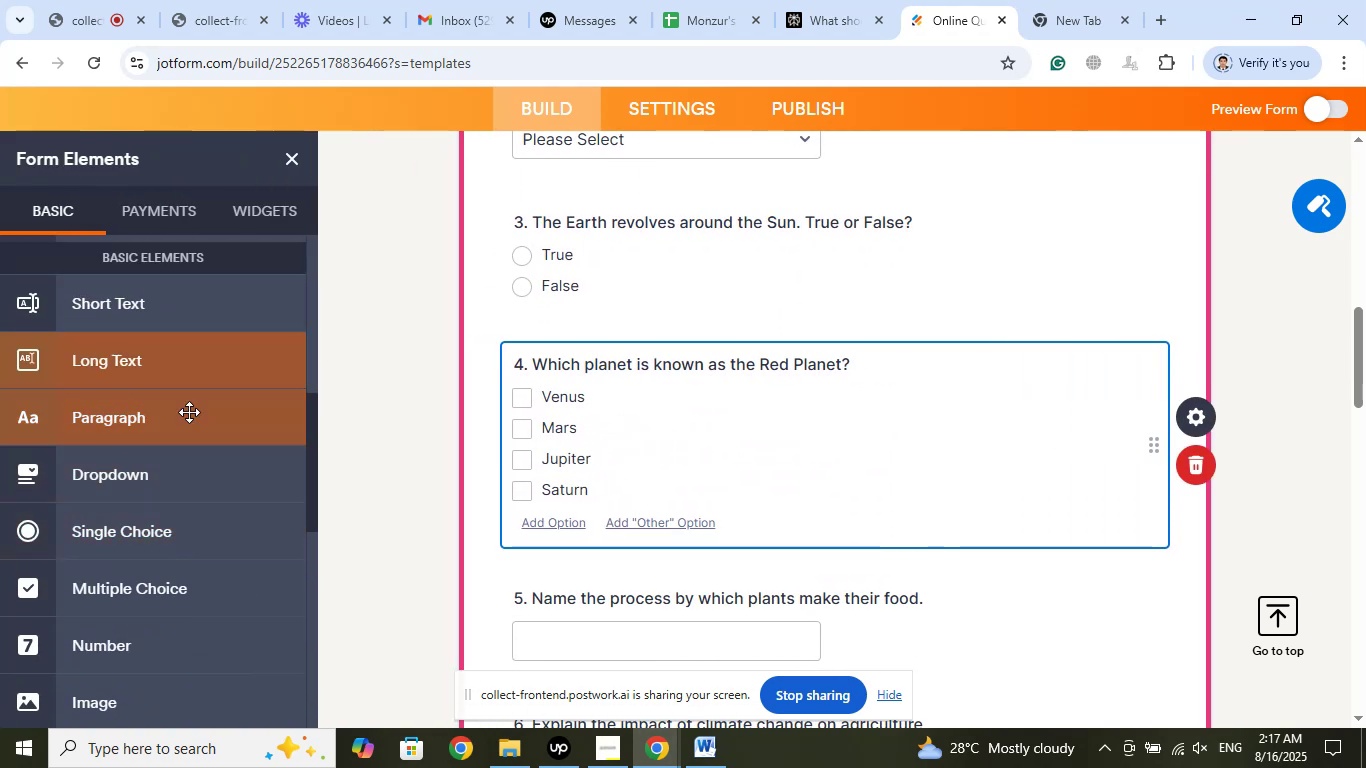 
left_click([174, 535])
 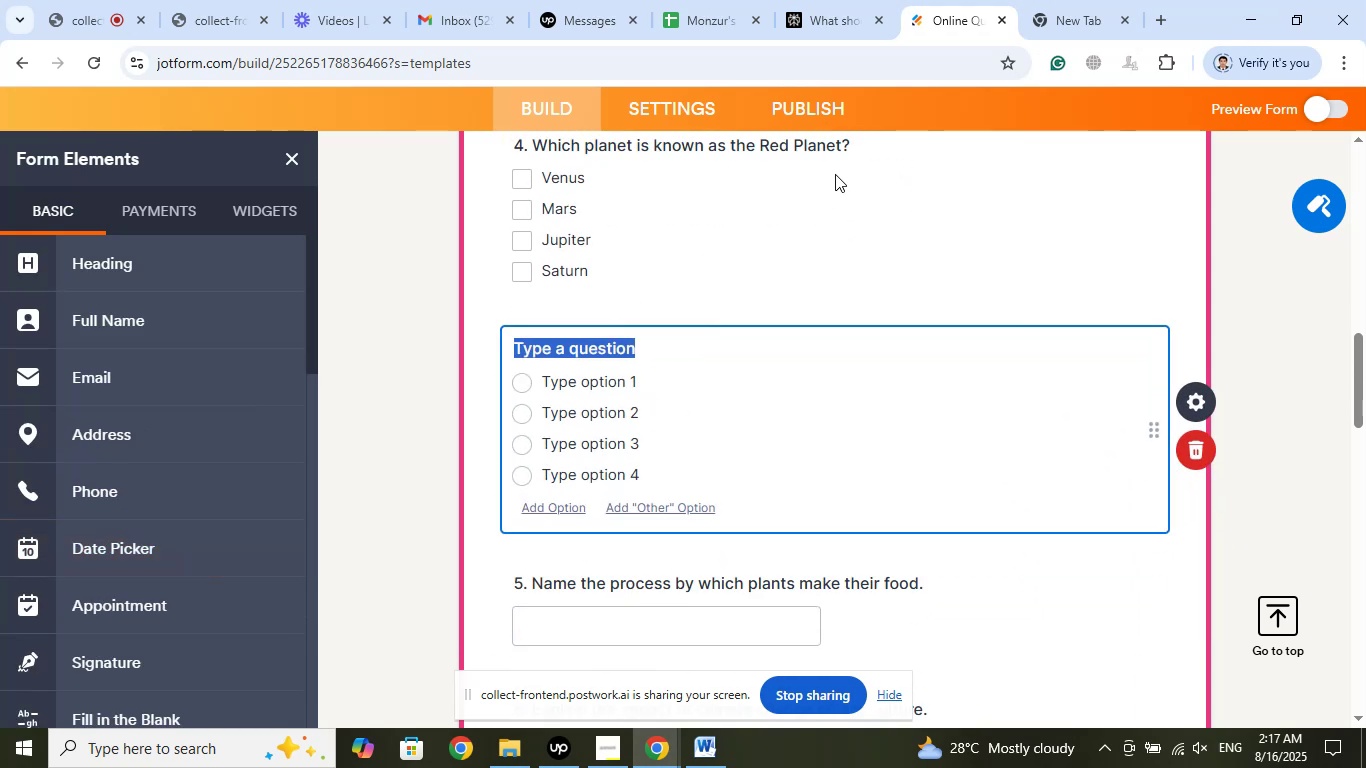 
left_click_drag(start_coordinate=[863, 146], to_coordinate=[536, 160])
 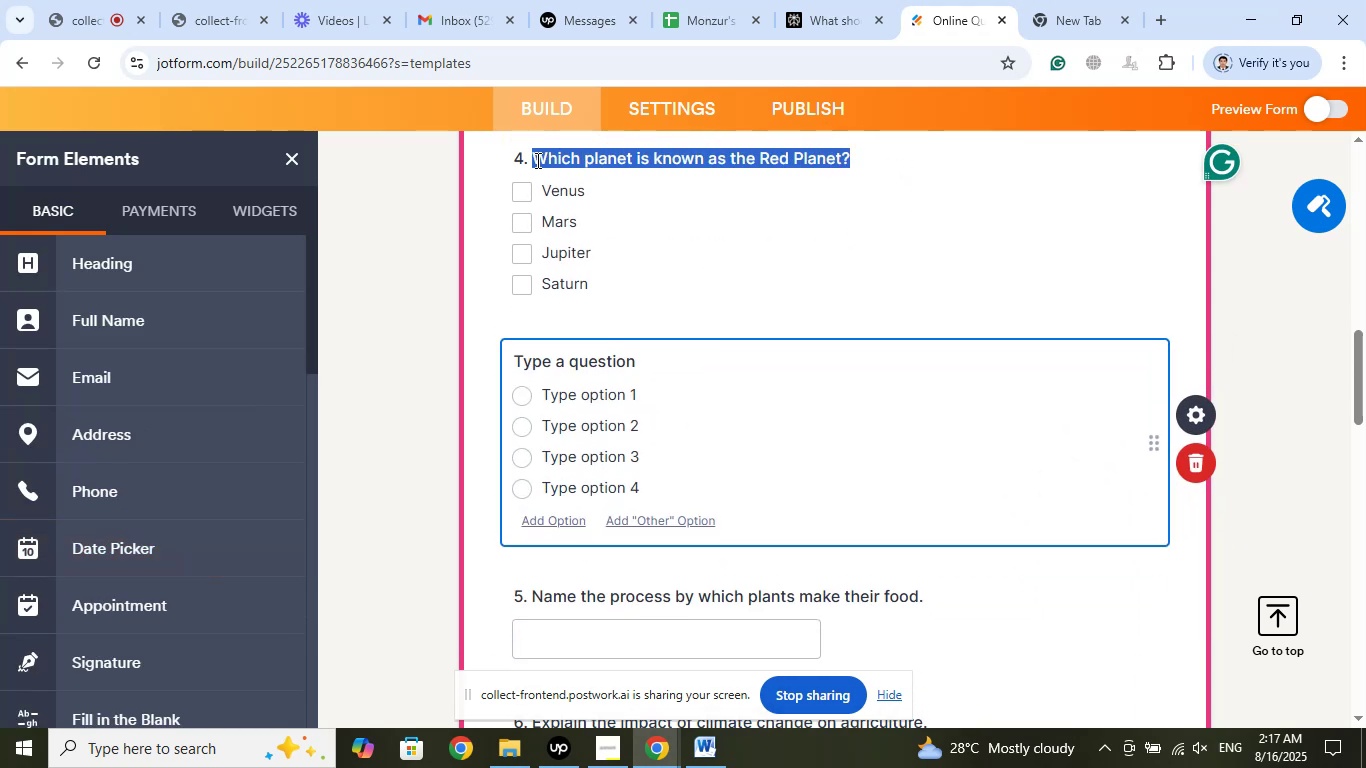 
right_click([536, 160])
 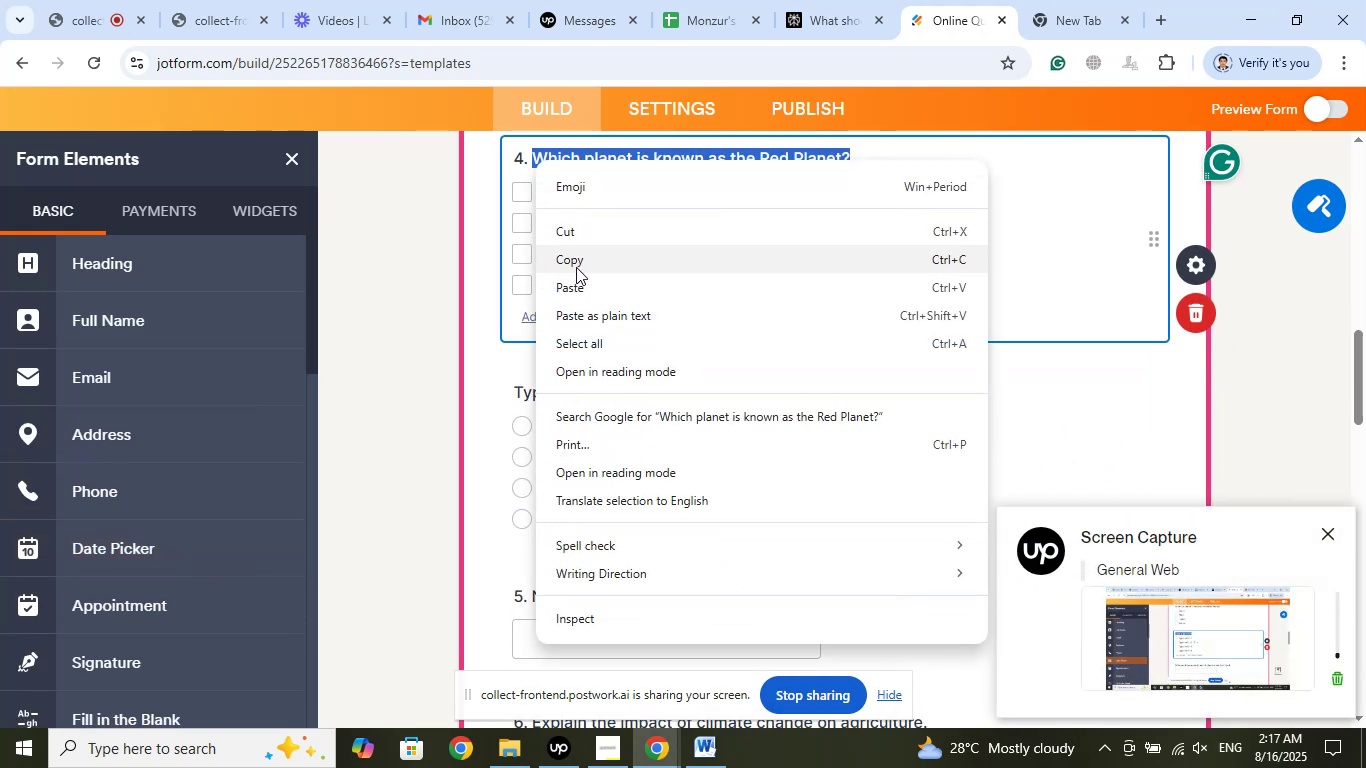 
left_click([573, 272])
 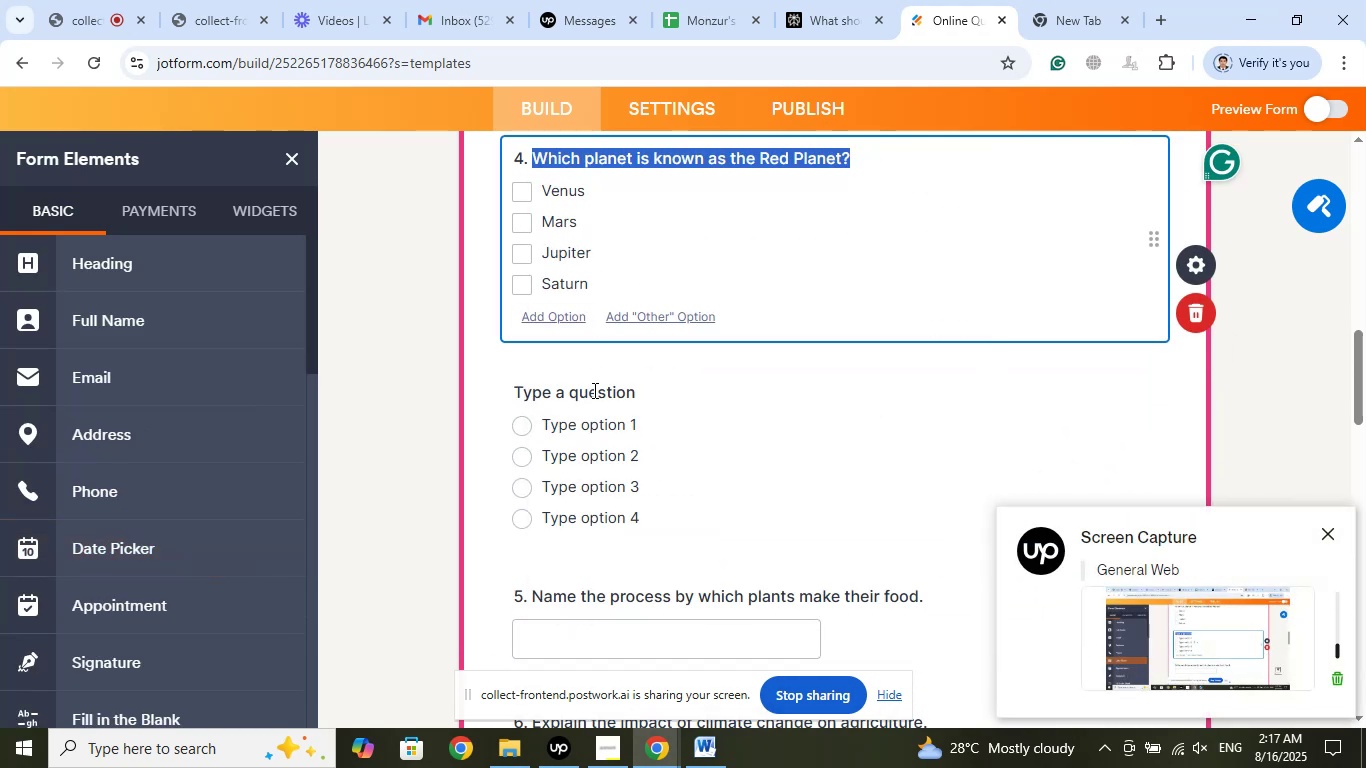 
left_click([591, 391])
 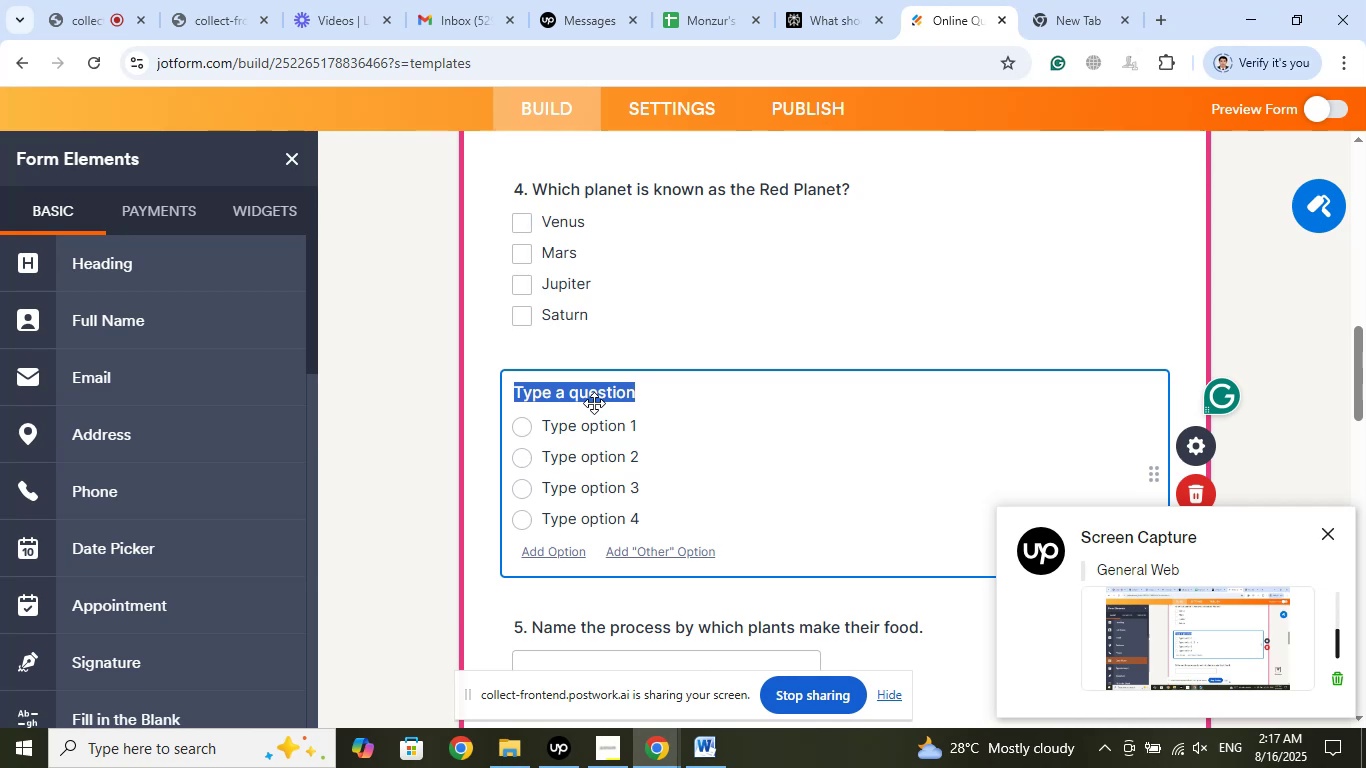 
right_click([594, 403])
 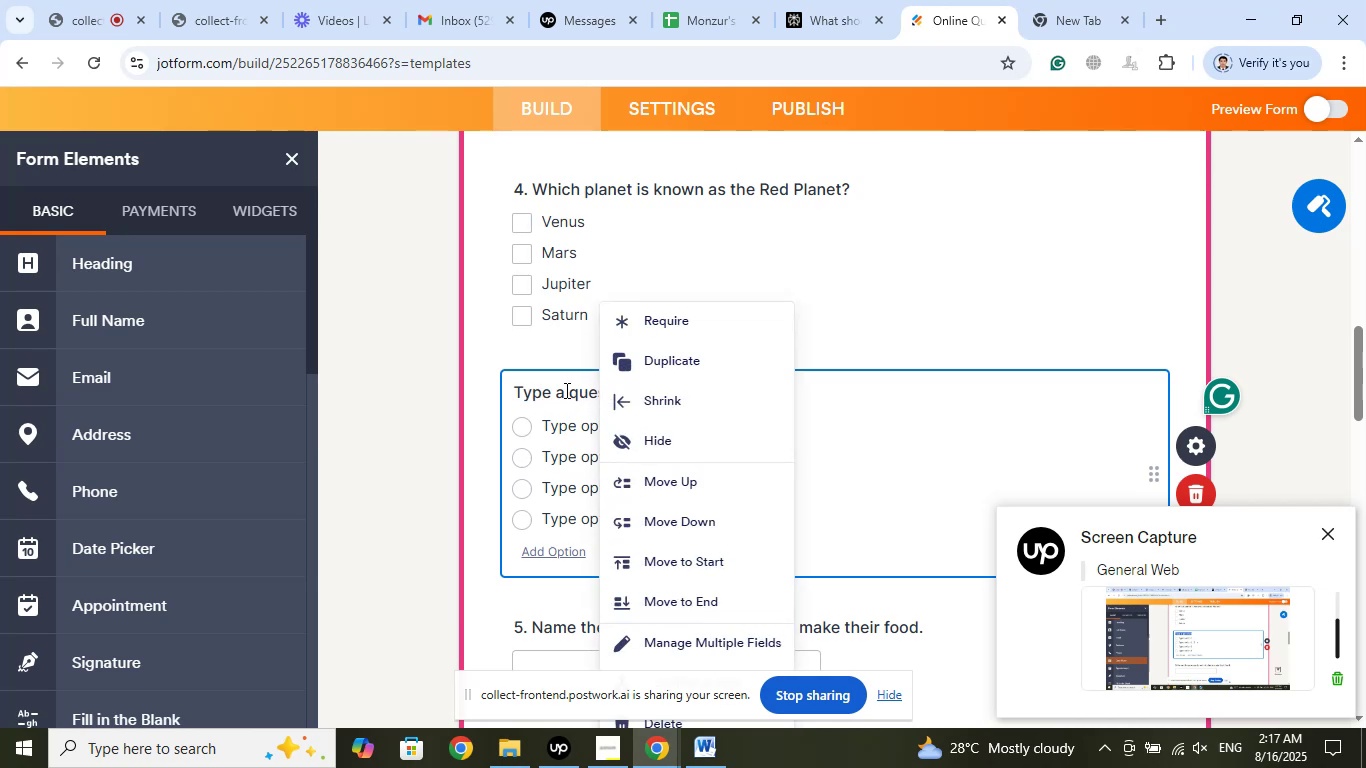 
left_click([563, 391])
 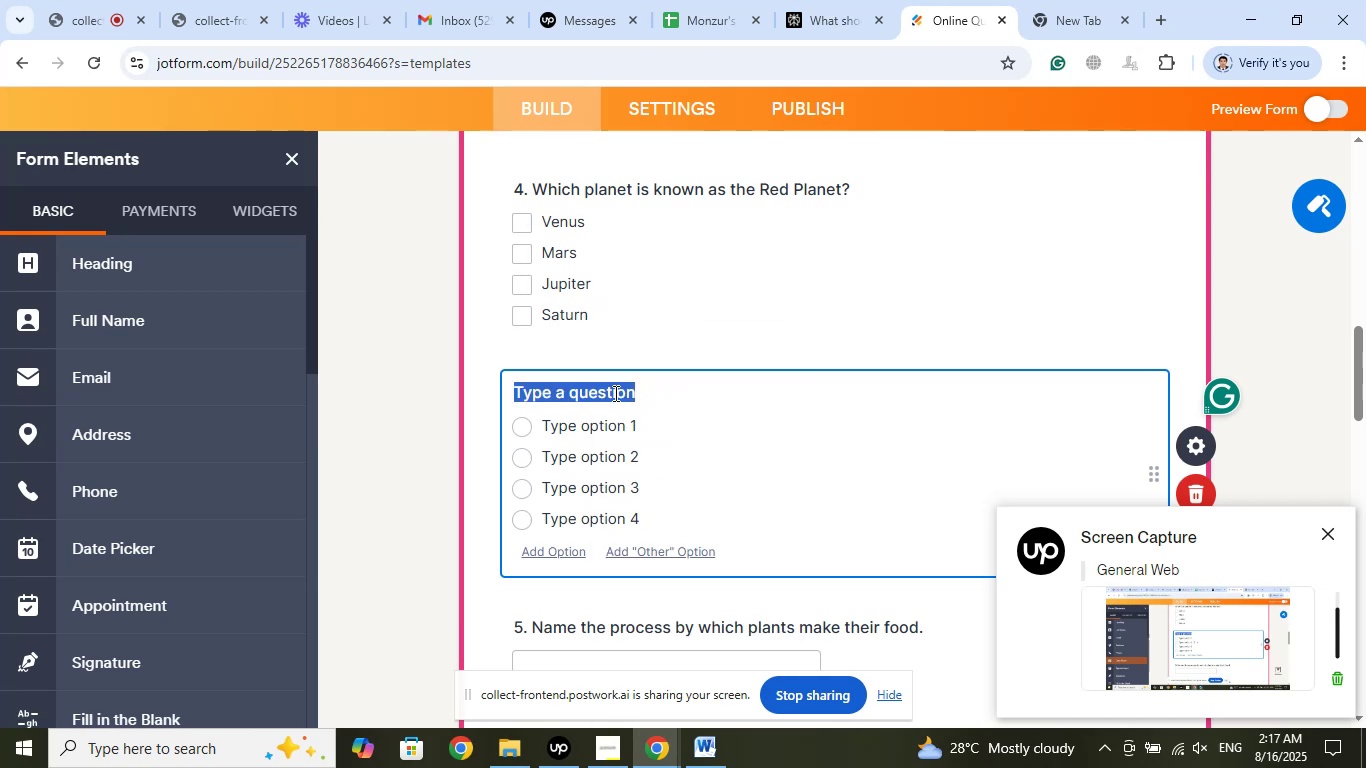 
right_click([613, 393])
 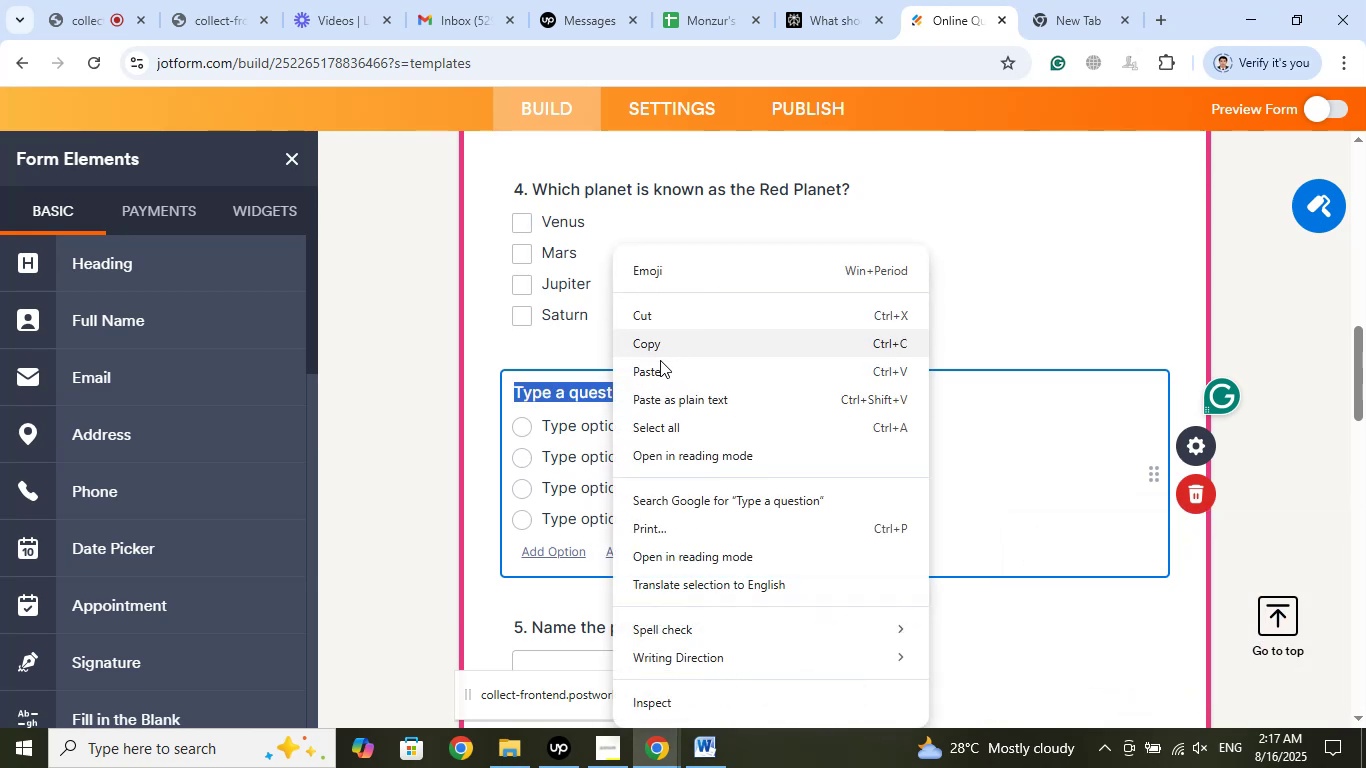 
left_click([660, 369])
 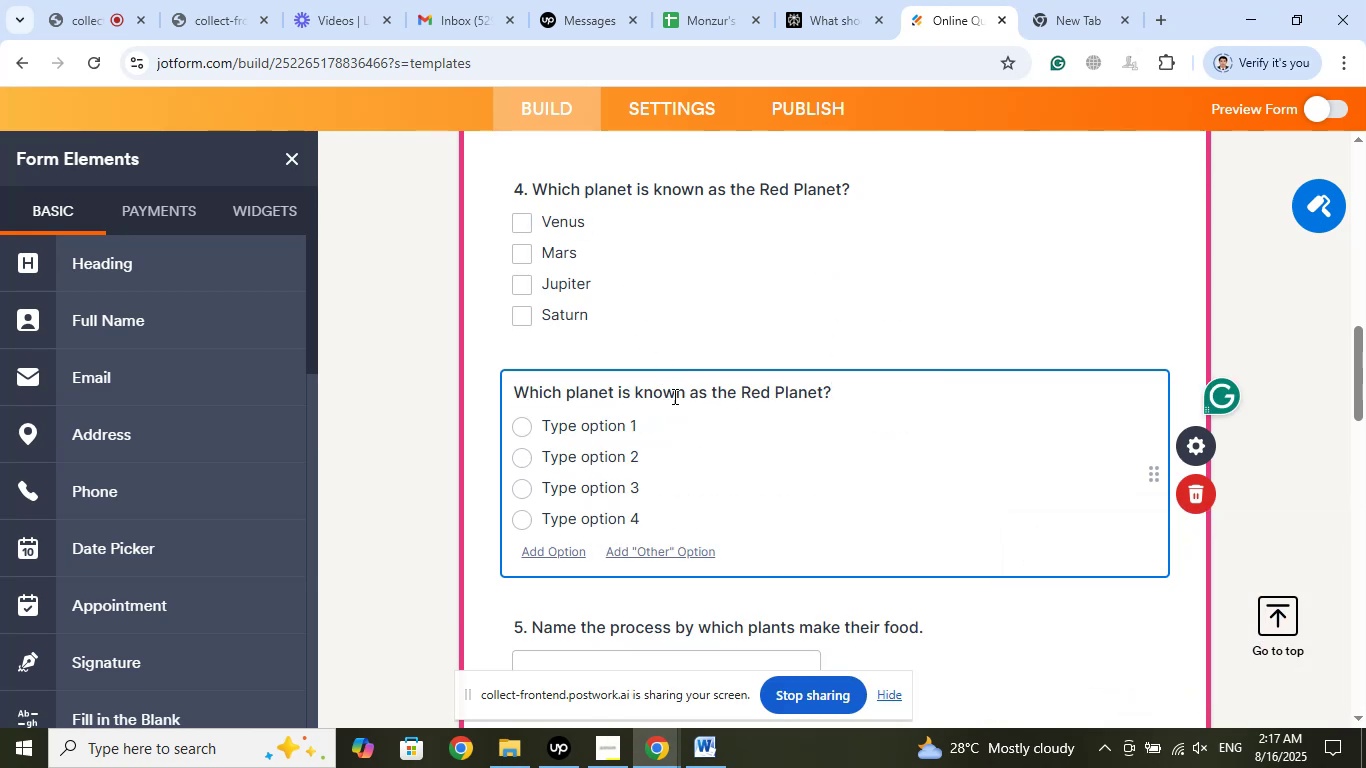 
wait(5.29)
 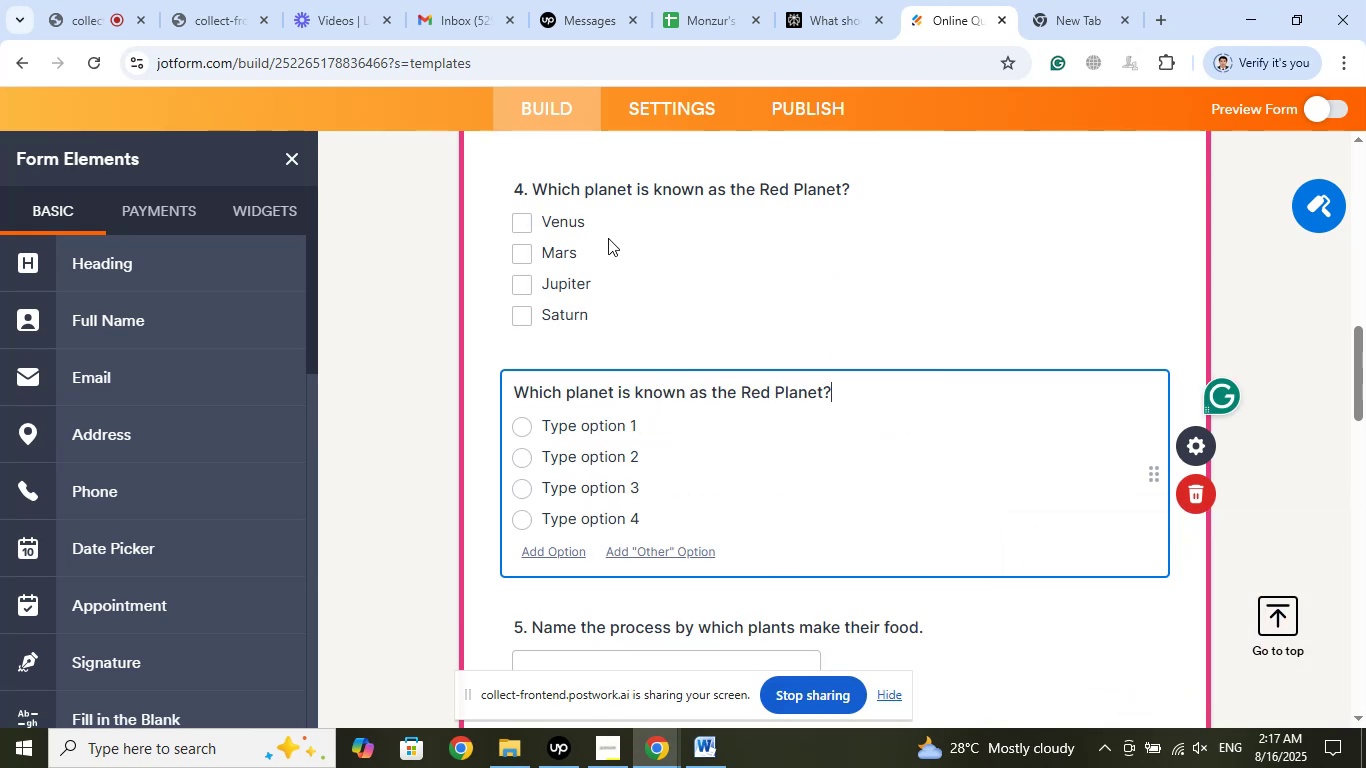 
left_click([584, 222])
 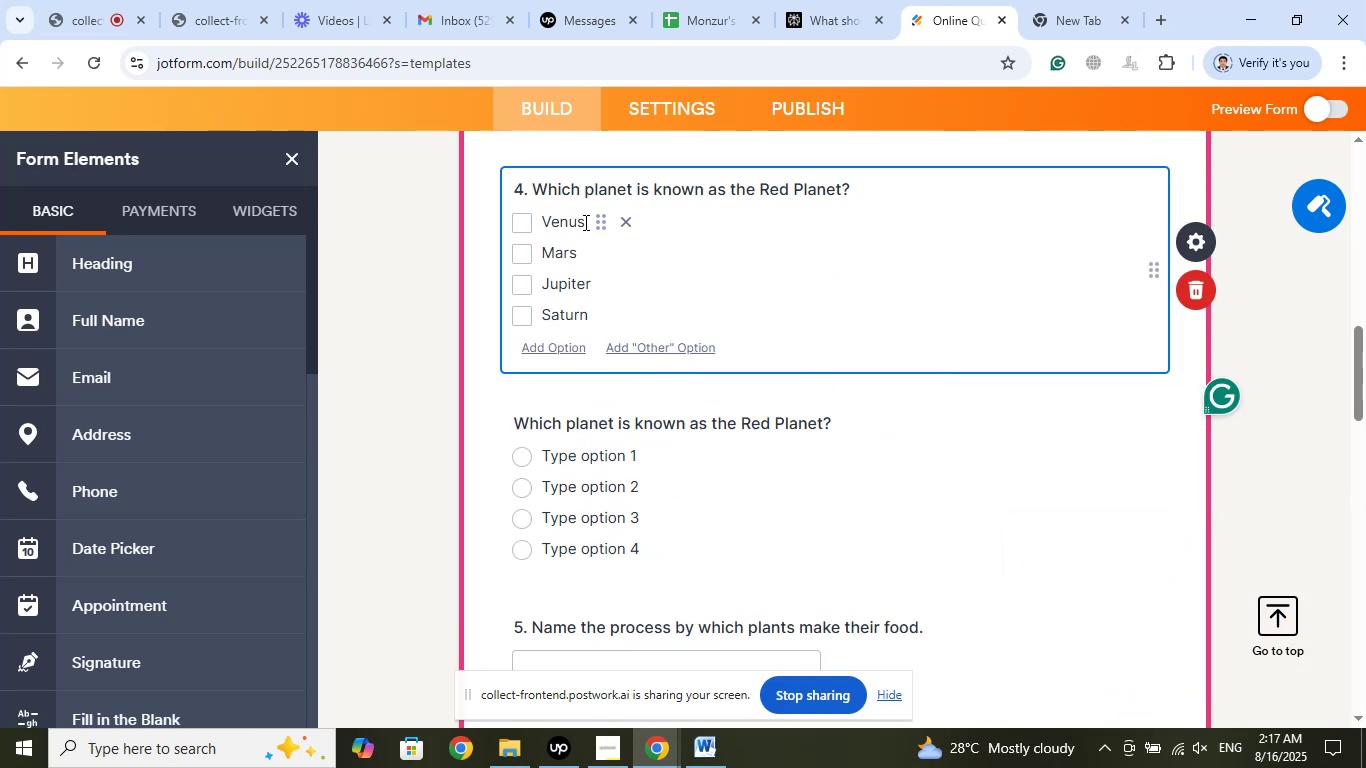 
left_click_drag(start_coordinate=[584, 222], to_coordinate=[541, 220])
 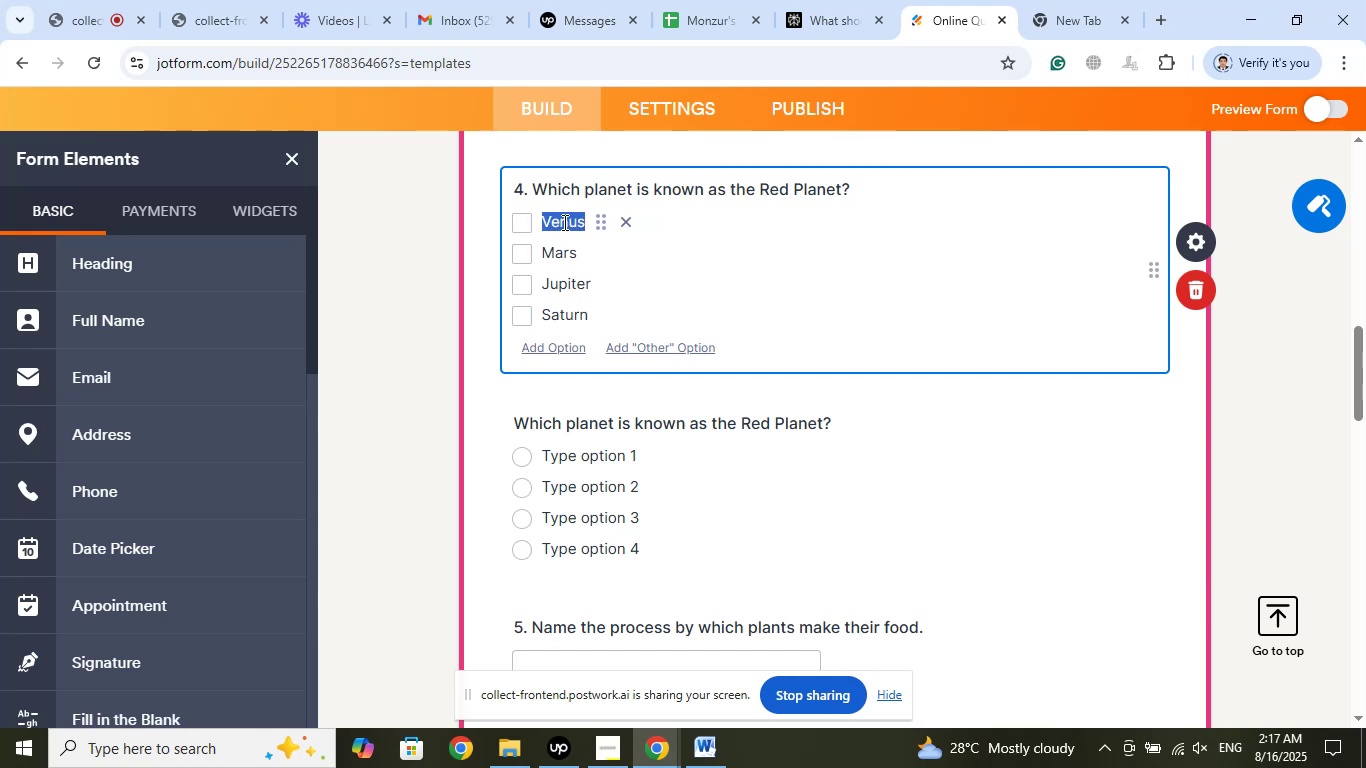 
right_click([563, 222])
 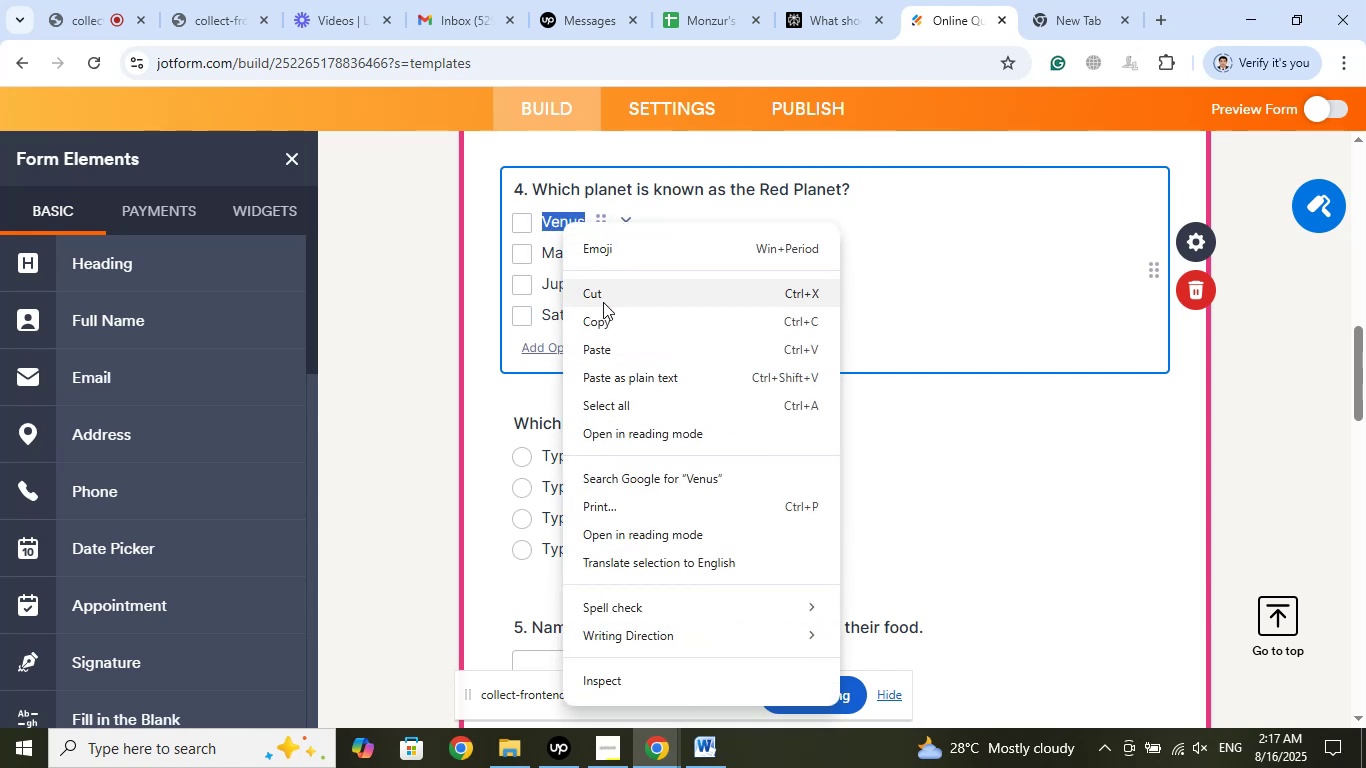 
left_click([602, 321])
 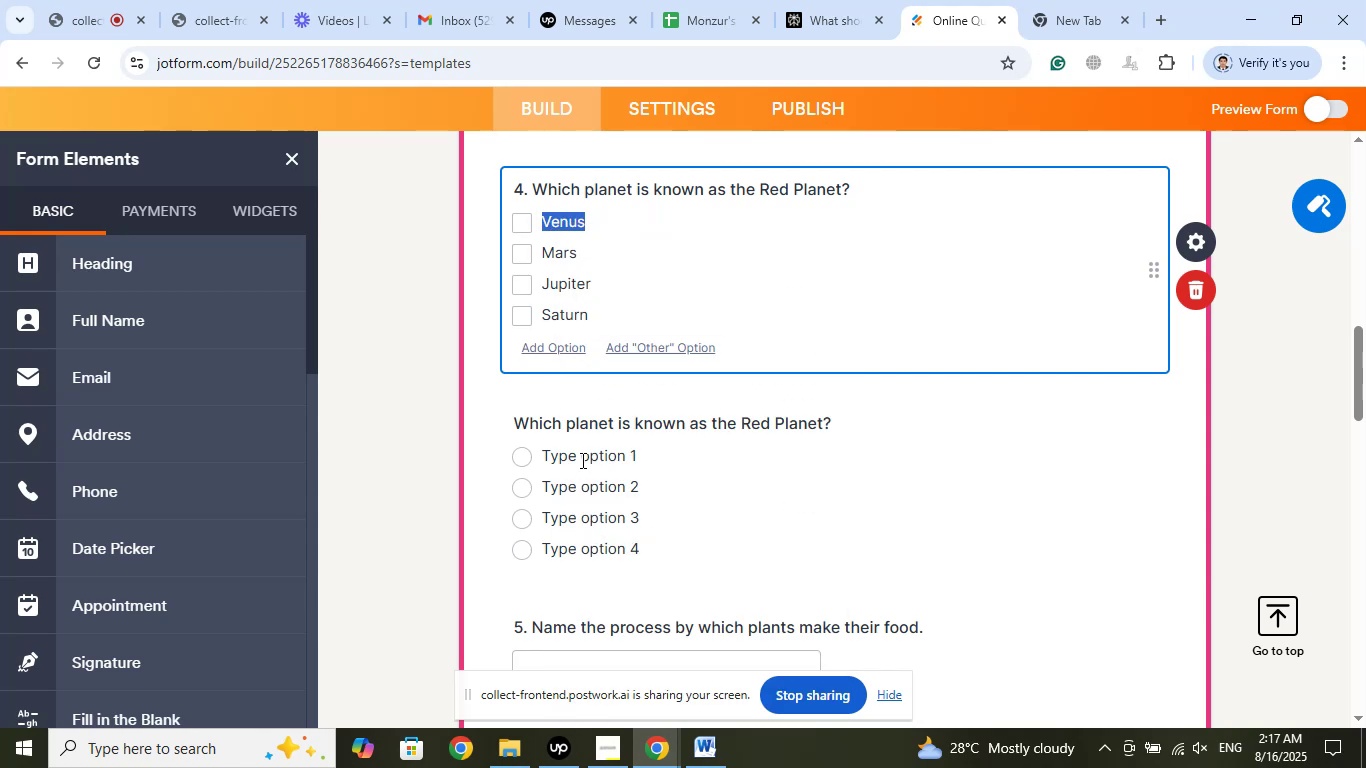 
left_click([583, 456])
 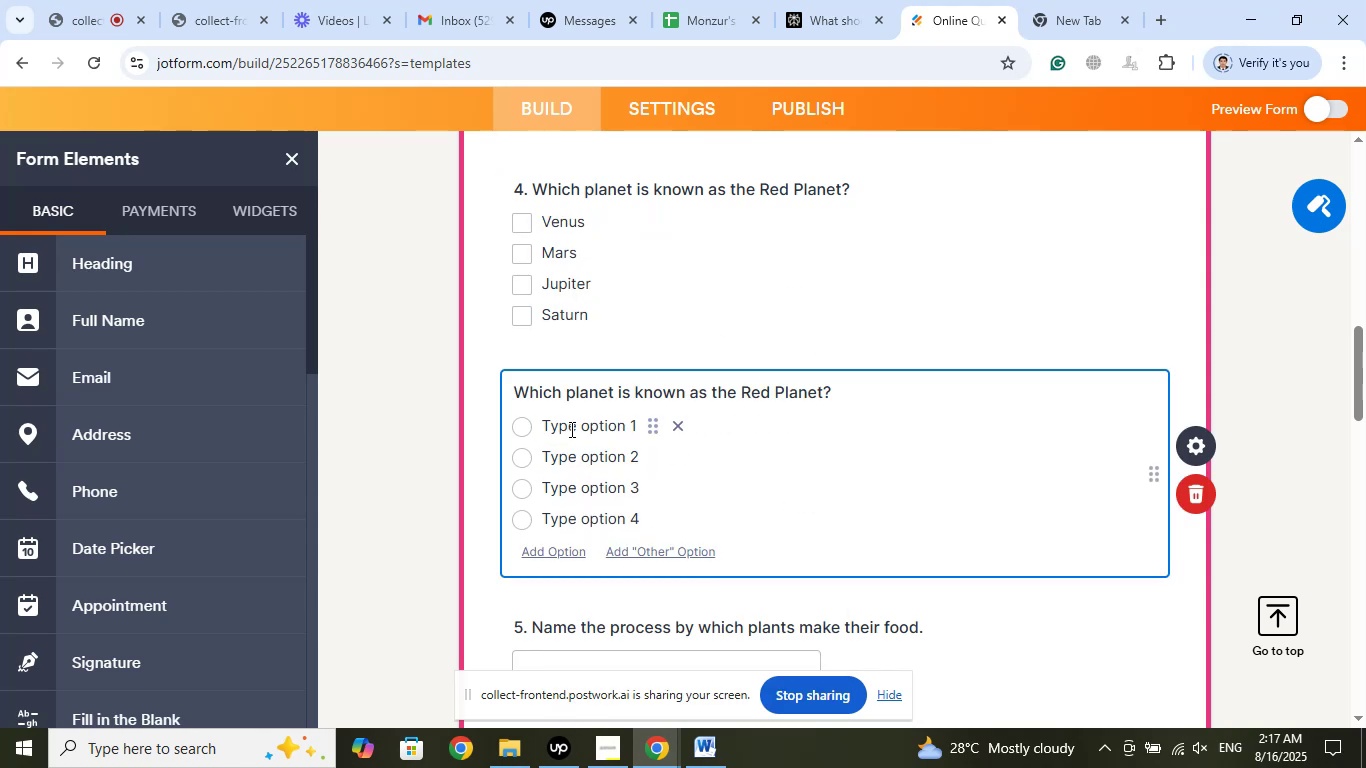 
left_click([570, 425])
 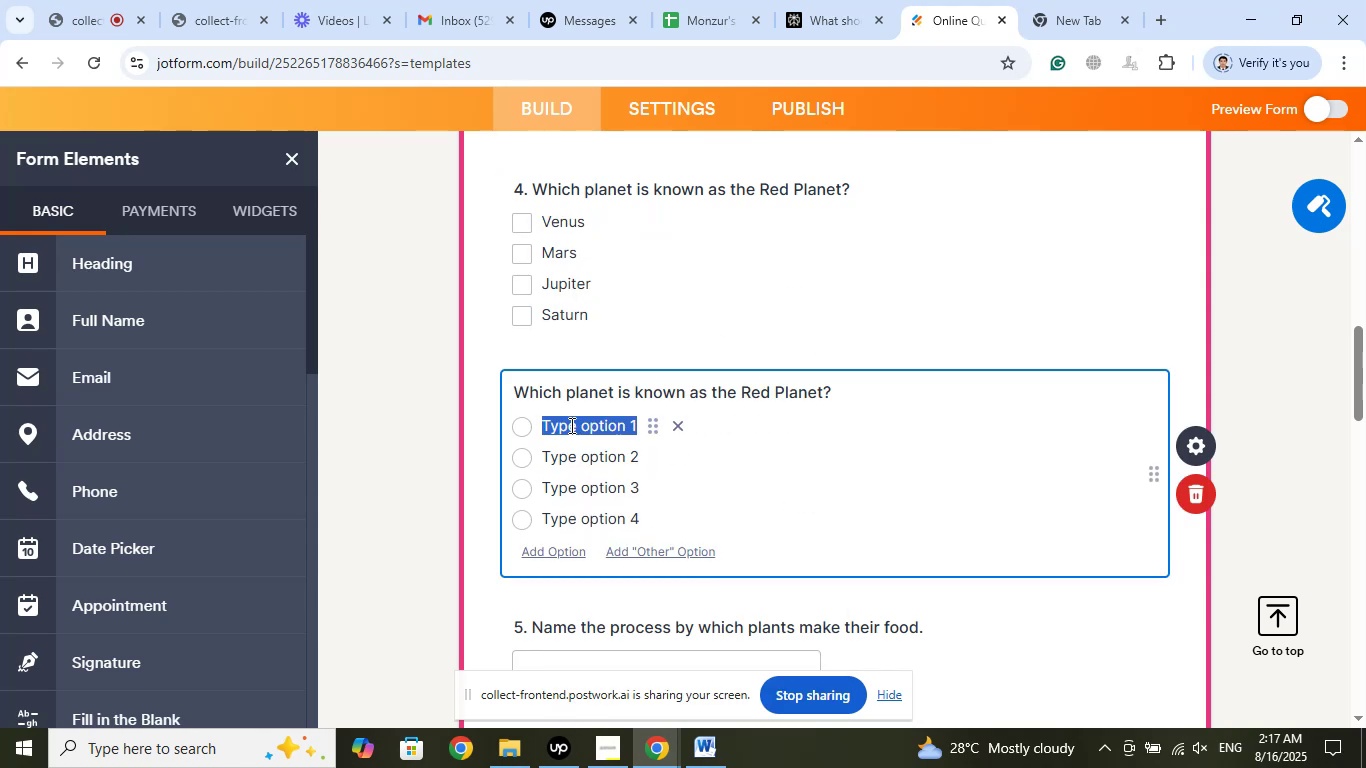 
right_click([570, 425])
 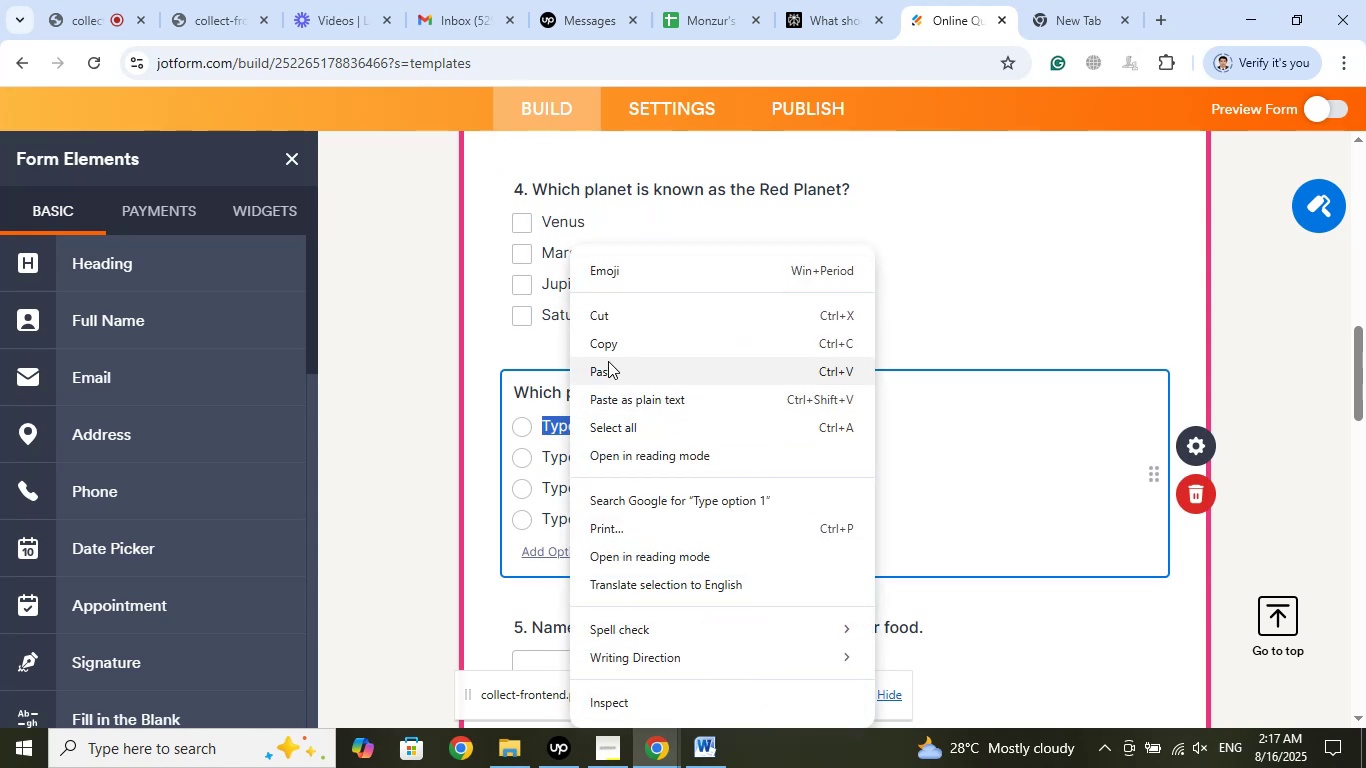 
left_click([610, 375])
 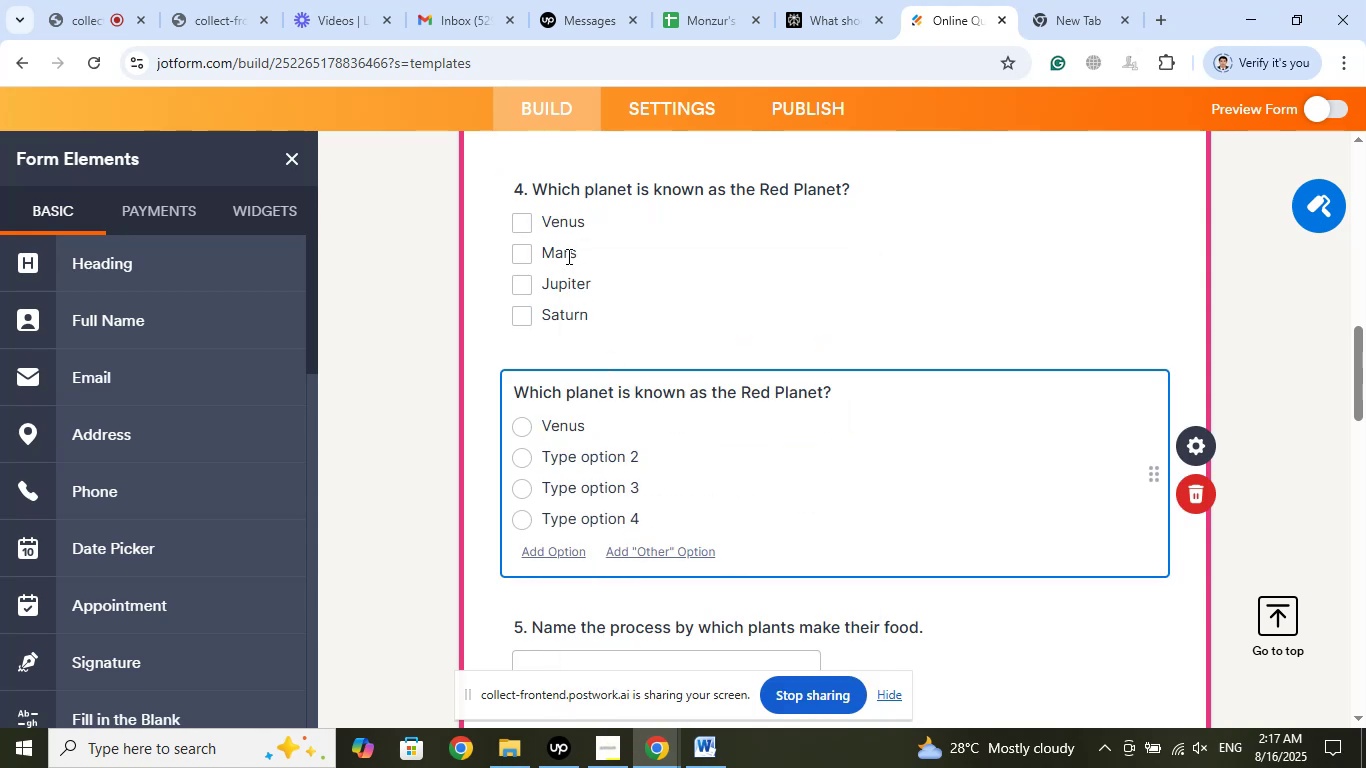 
left_click([565, 249])
 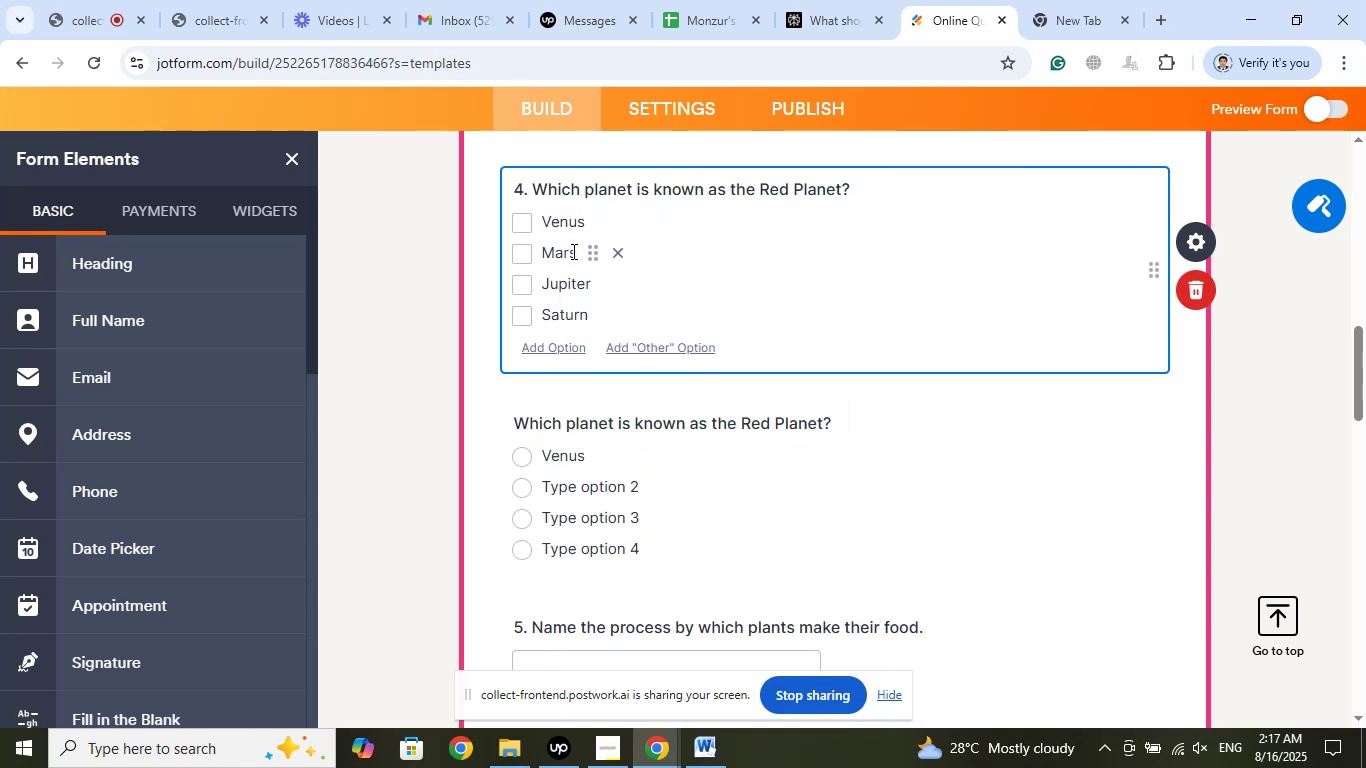 
left_click_drag(start_coordinate=[574, 251], to_coordinate=[546, 252])
 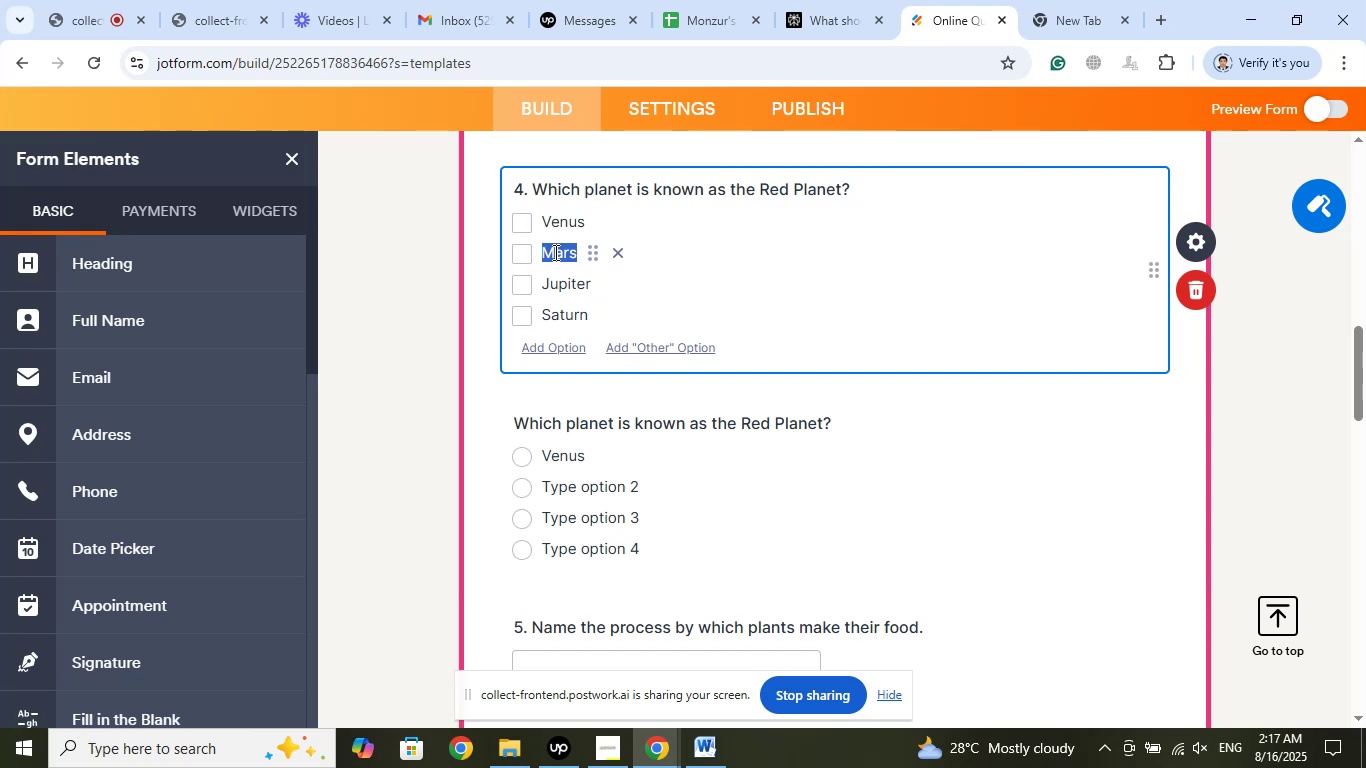 
right_click([554, 252])
 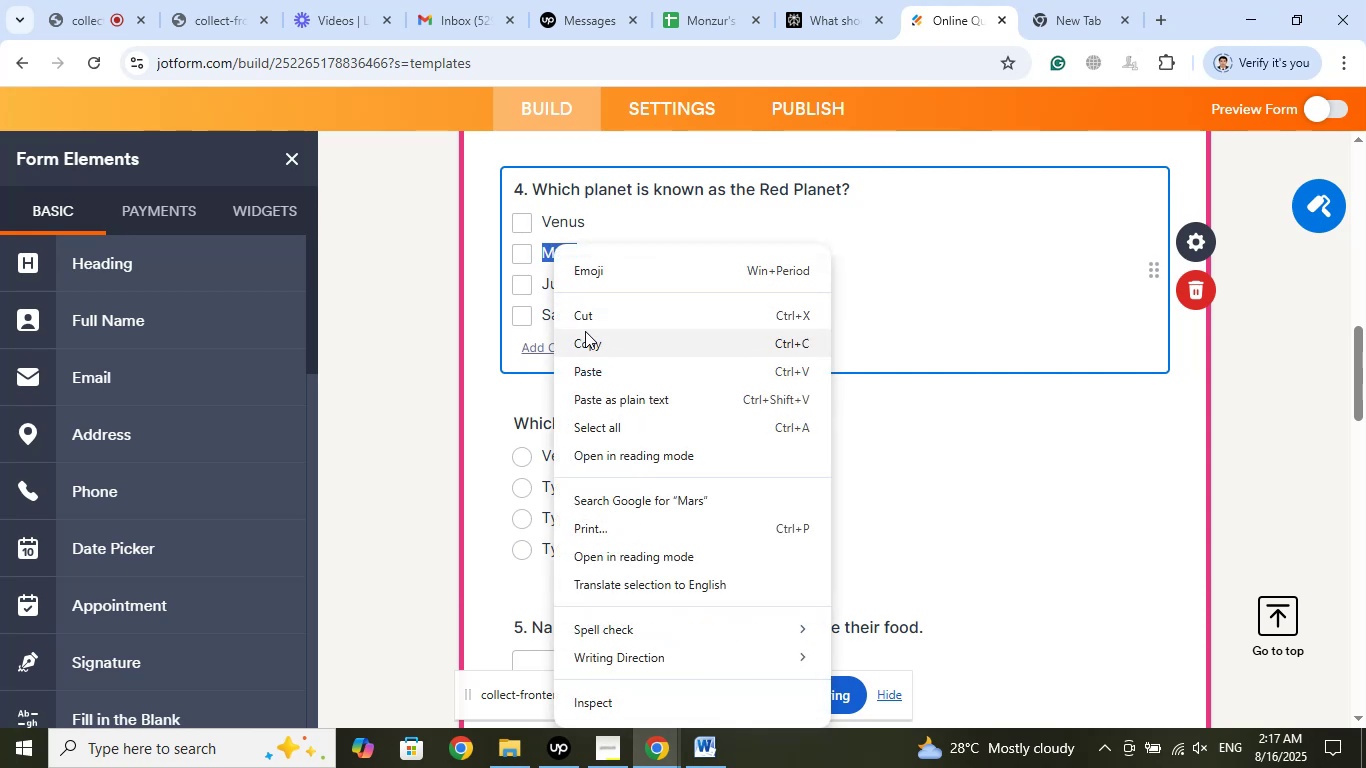 
left_click([582, 337])
 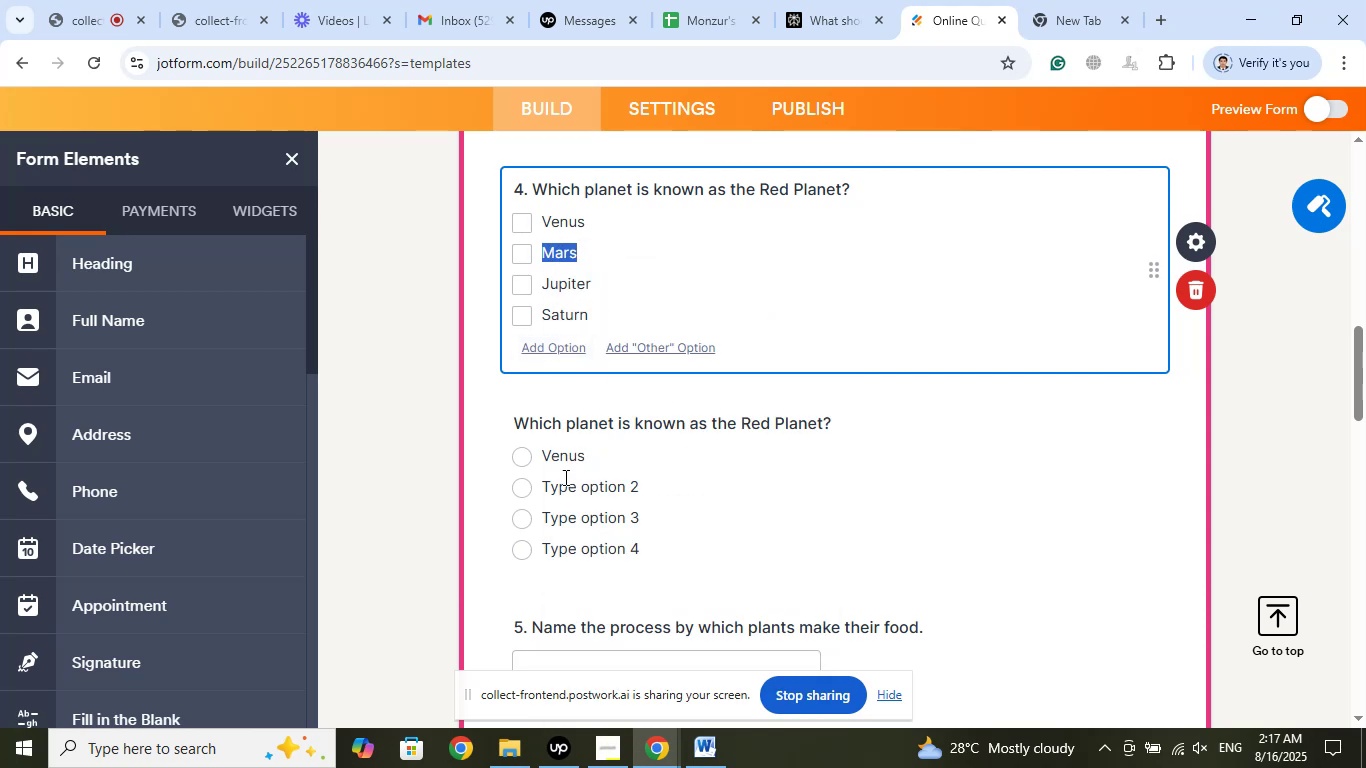 
left_click([564, 477])
 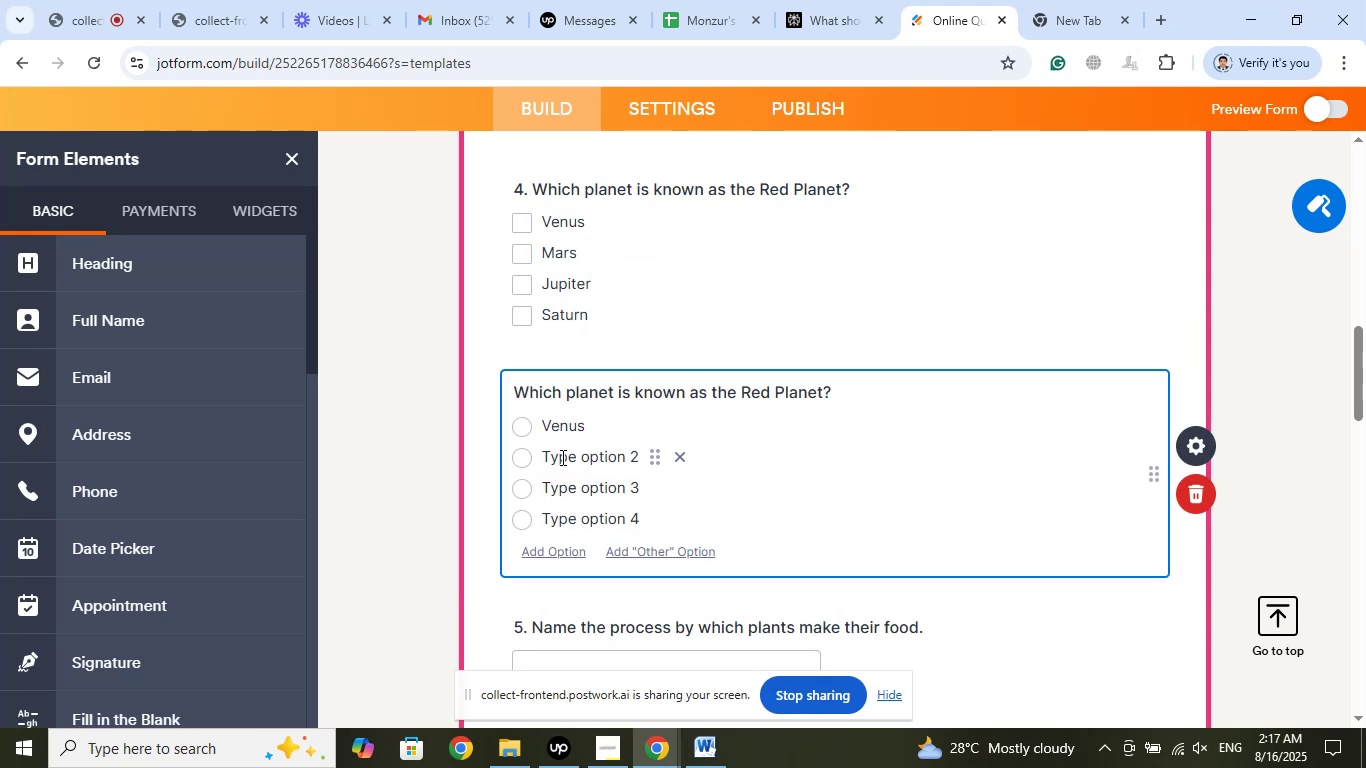 
left_click([561, 456])
 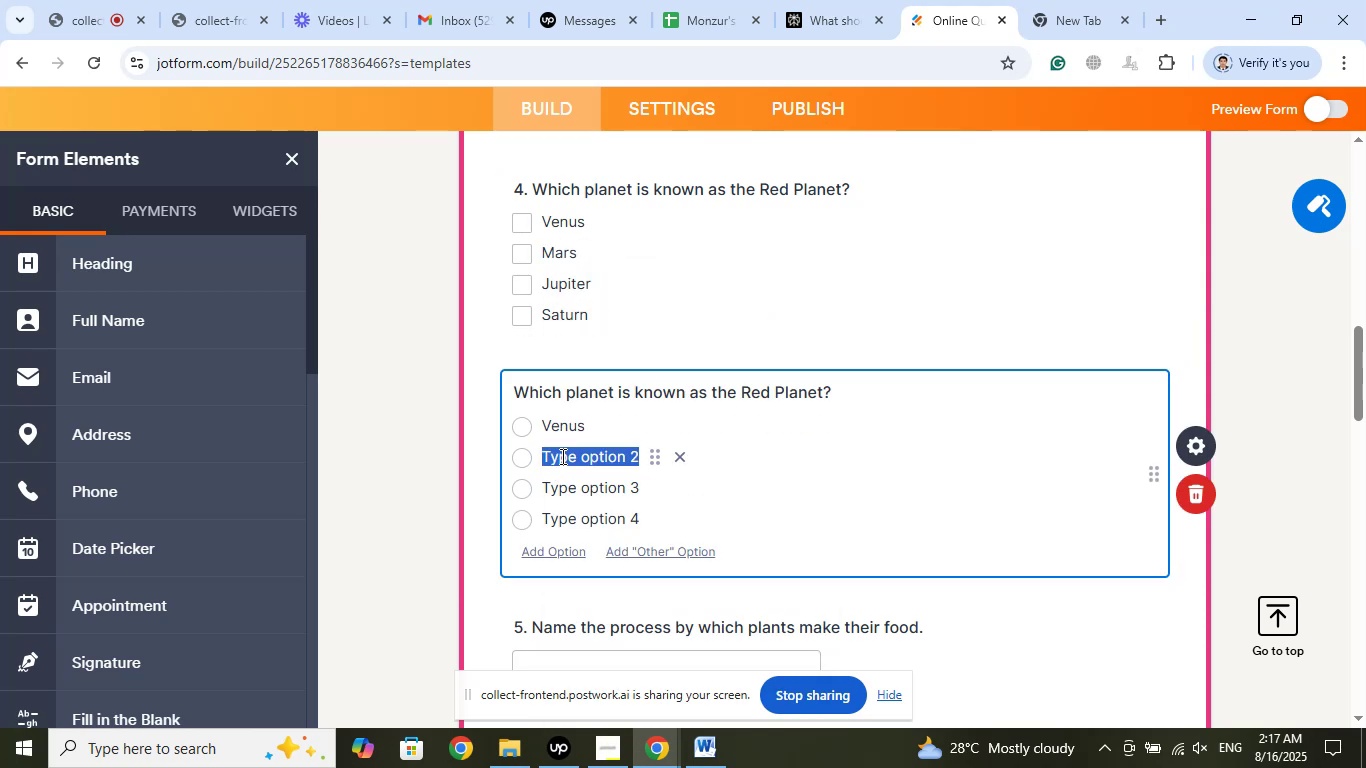 
right_click([561, 456])
 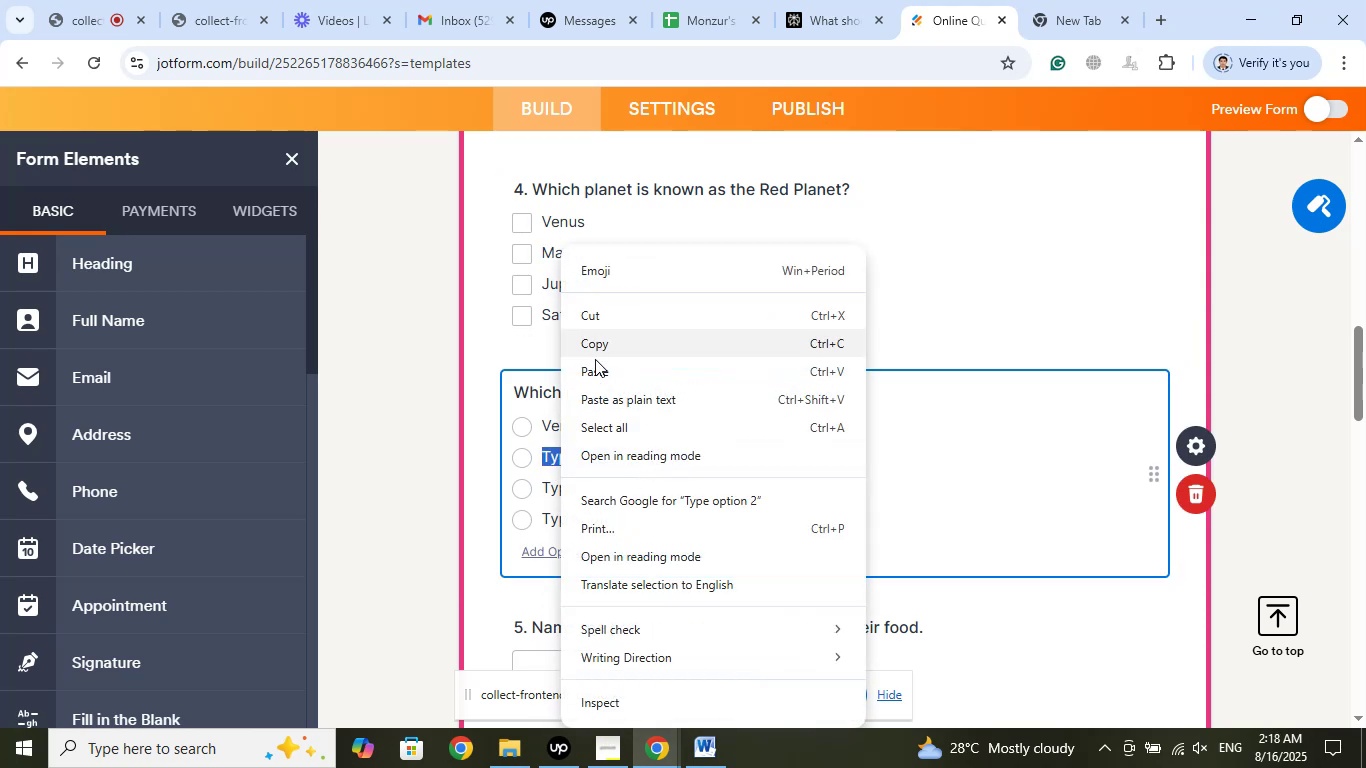 
left_click([595, 376])
 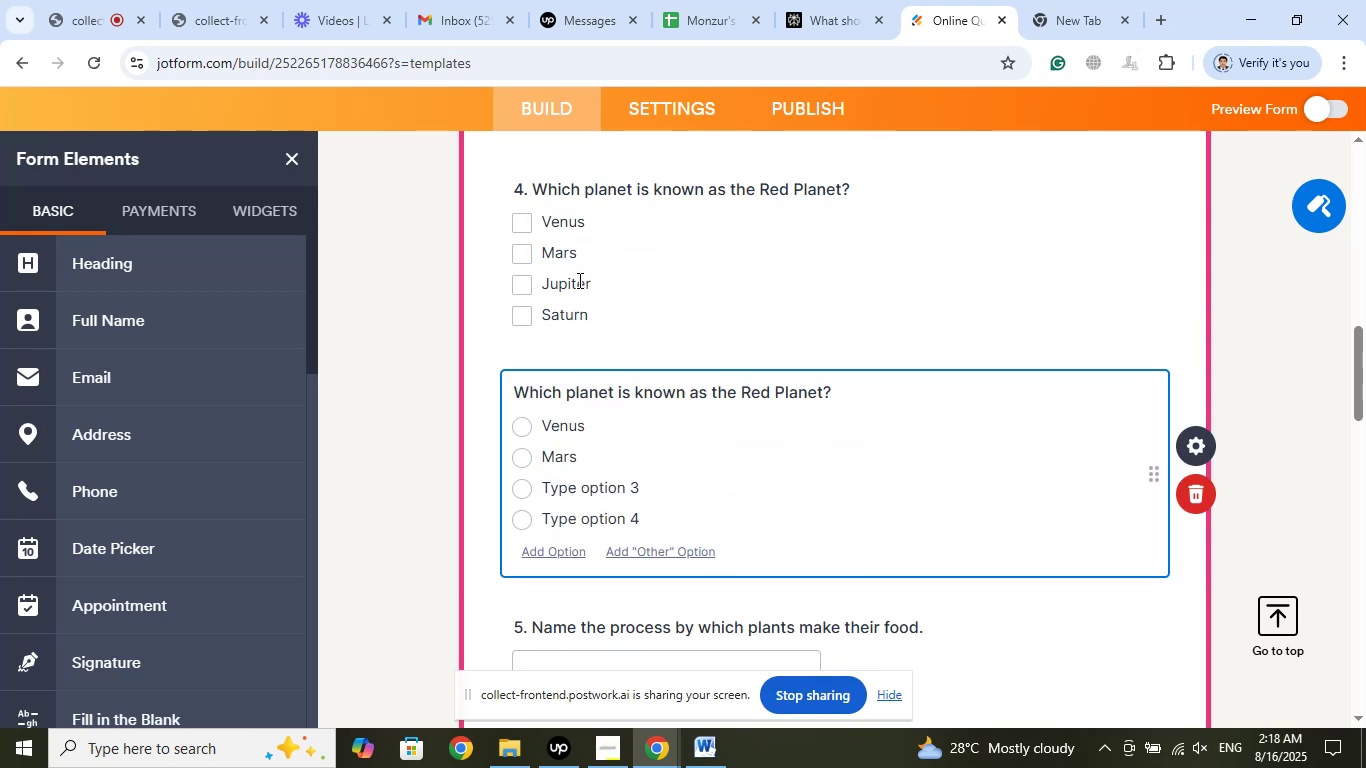 
left_click([578, 280])
 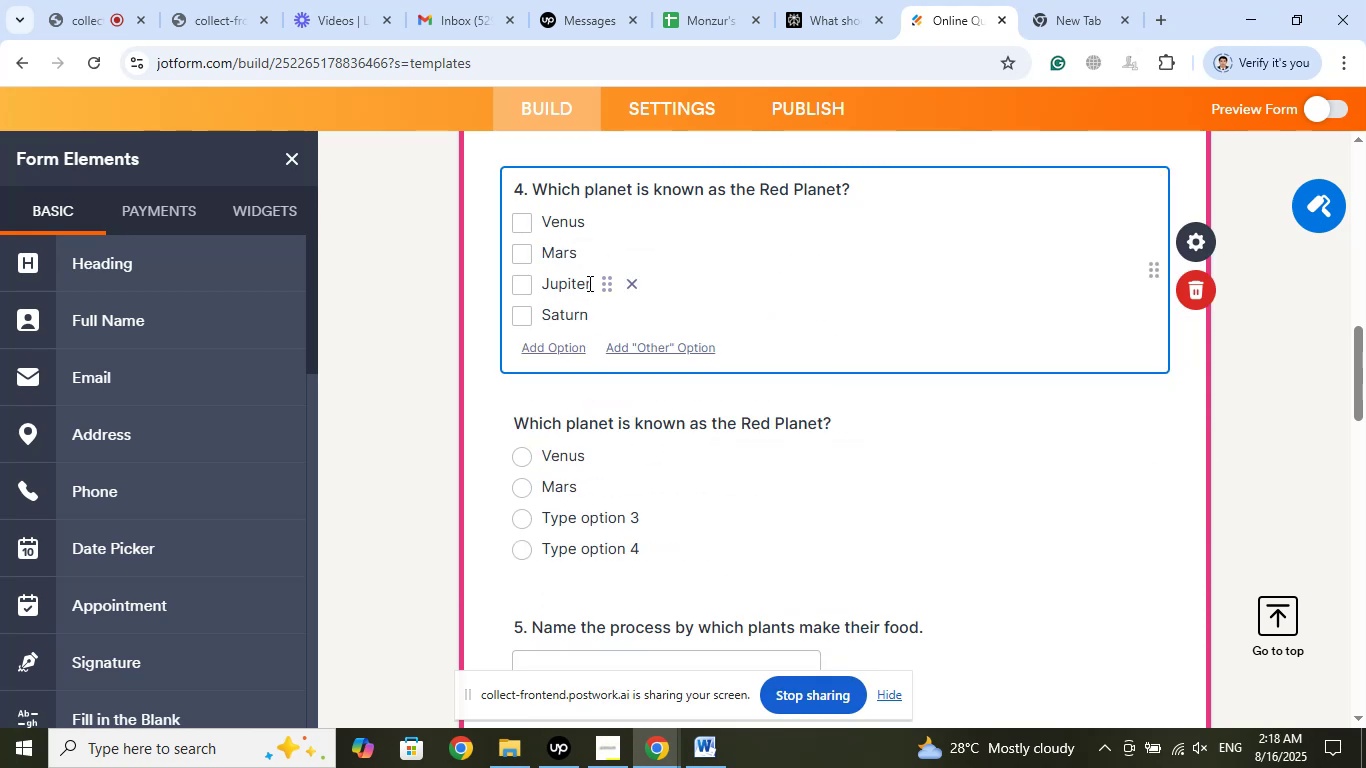 
left_click_drag(start_coordinate=[589, 282], to_coordinate=[543, 285])
 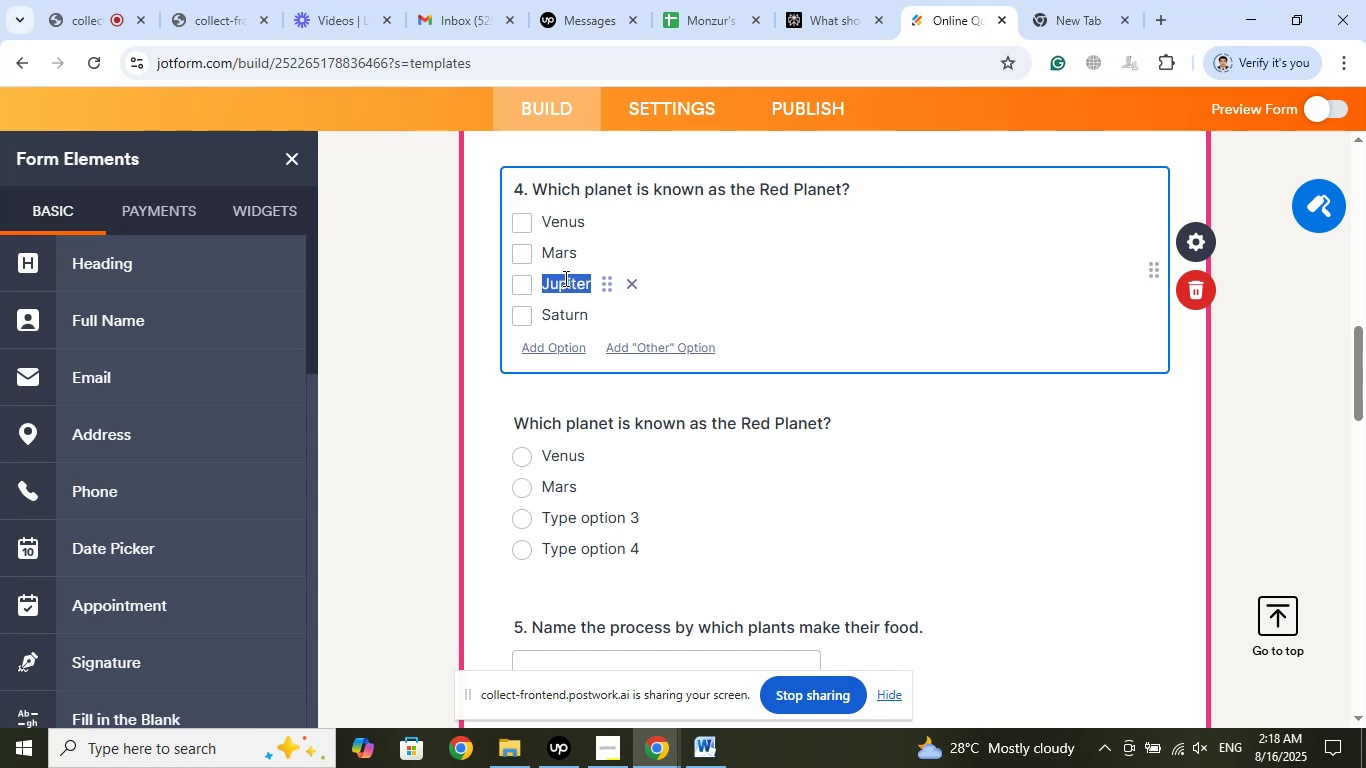 
right_click([564, 278])
 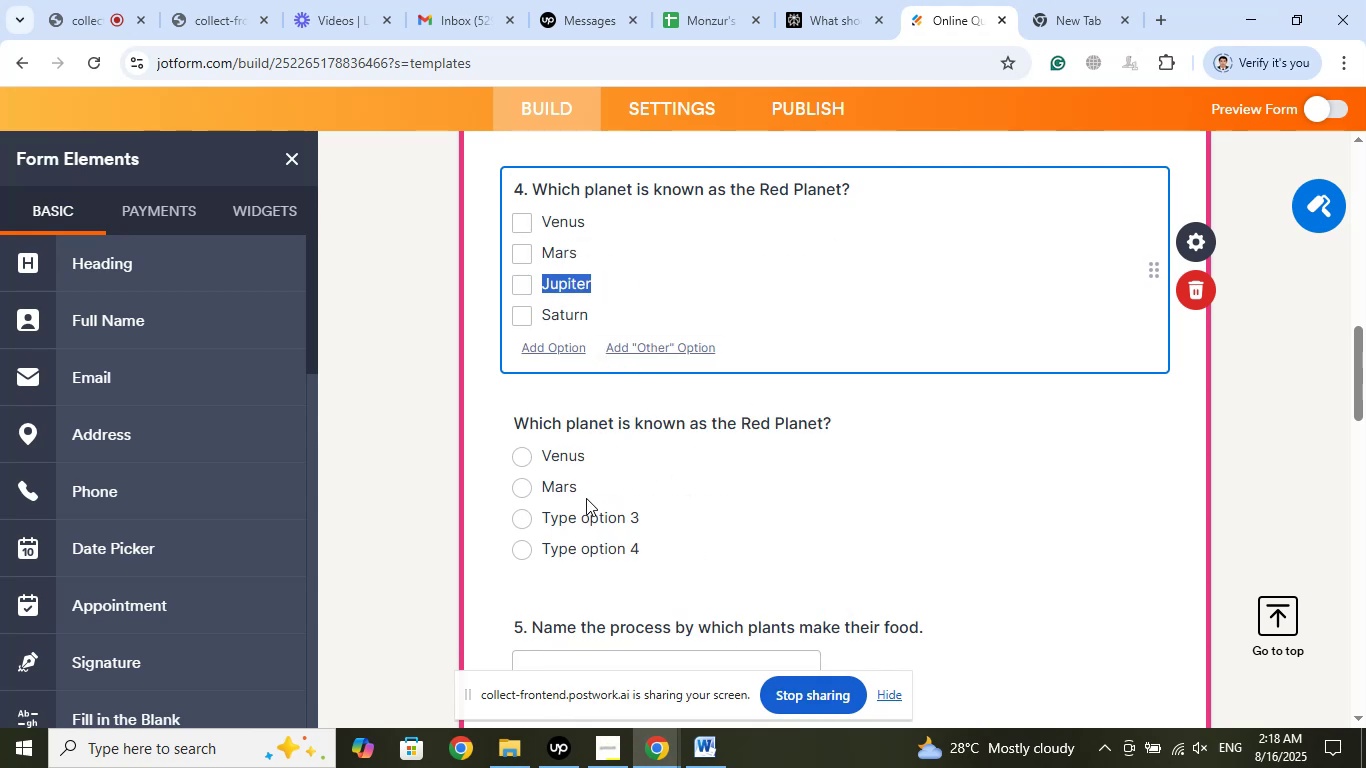 
left_click([575, 513])
 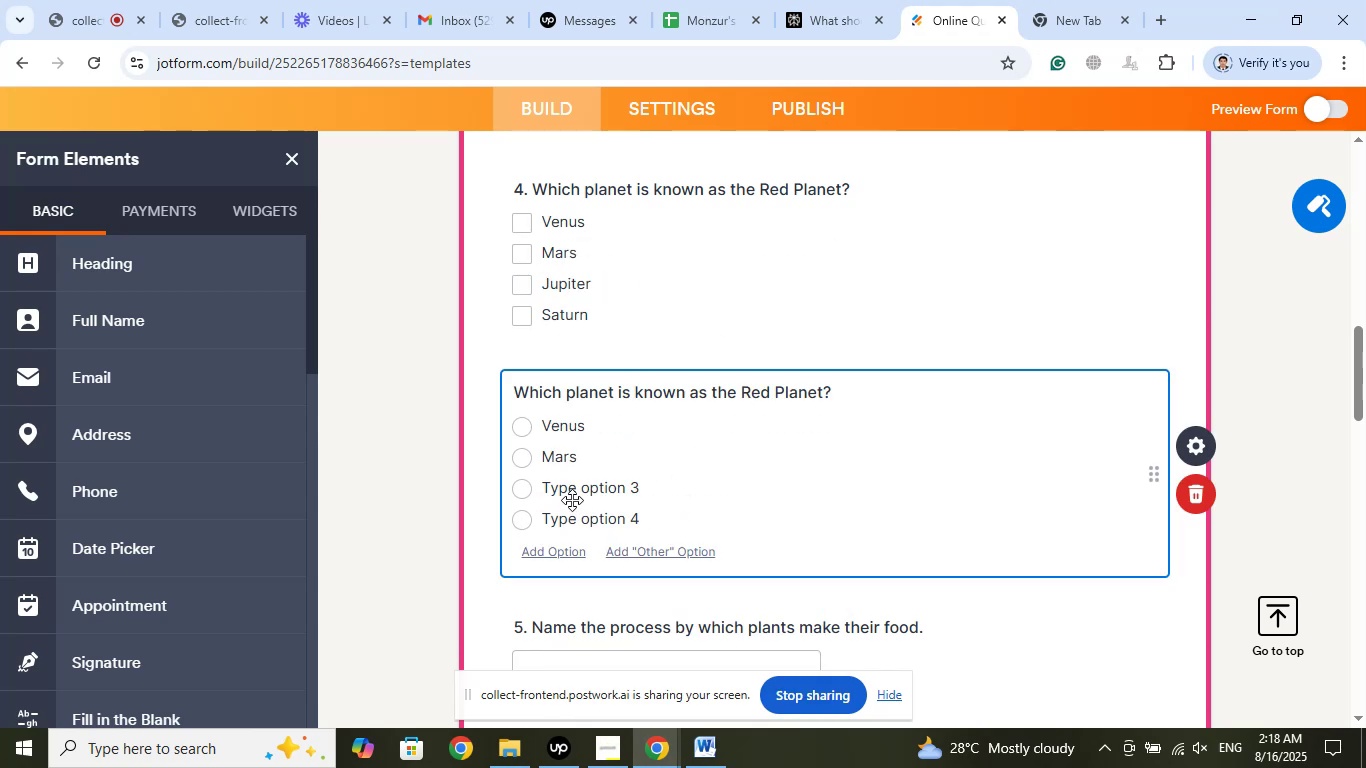 
left_click([576, 485])
 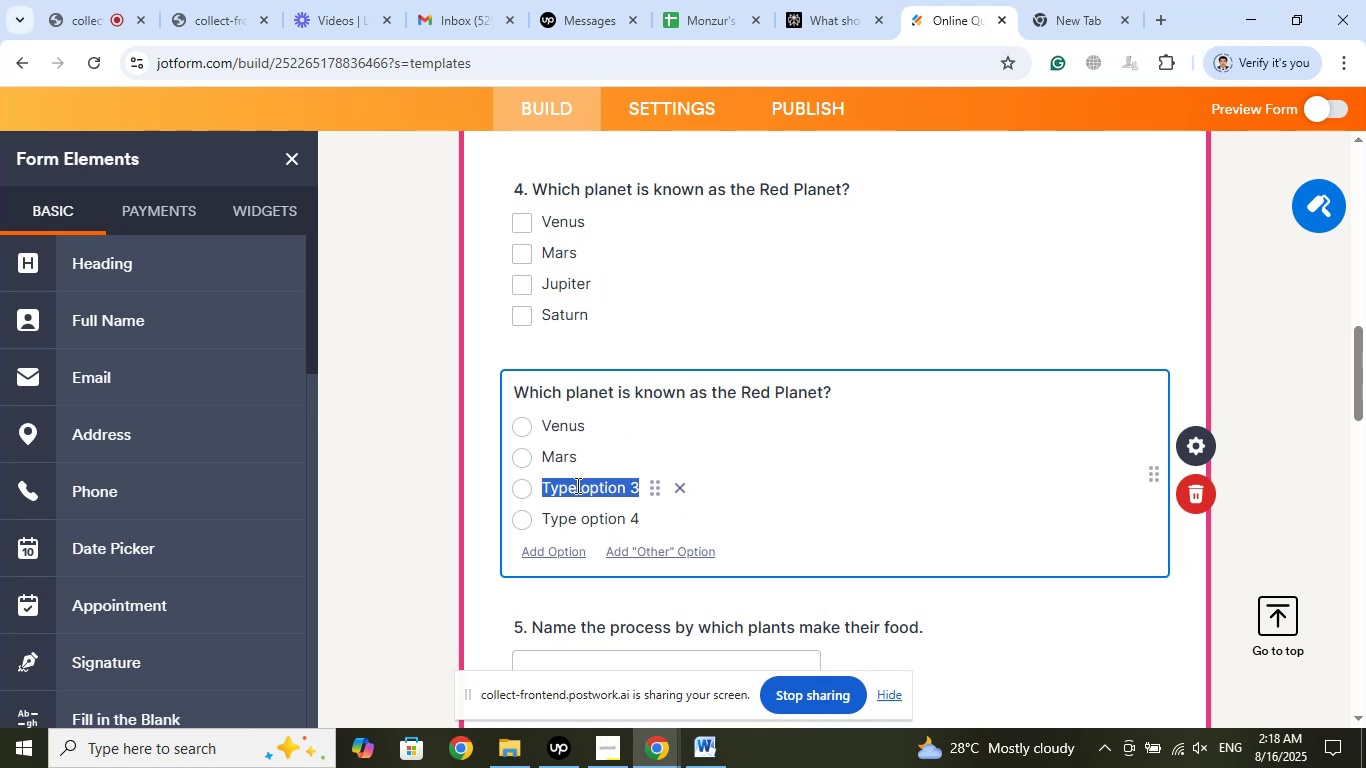 
right_click([576, 485])
 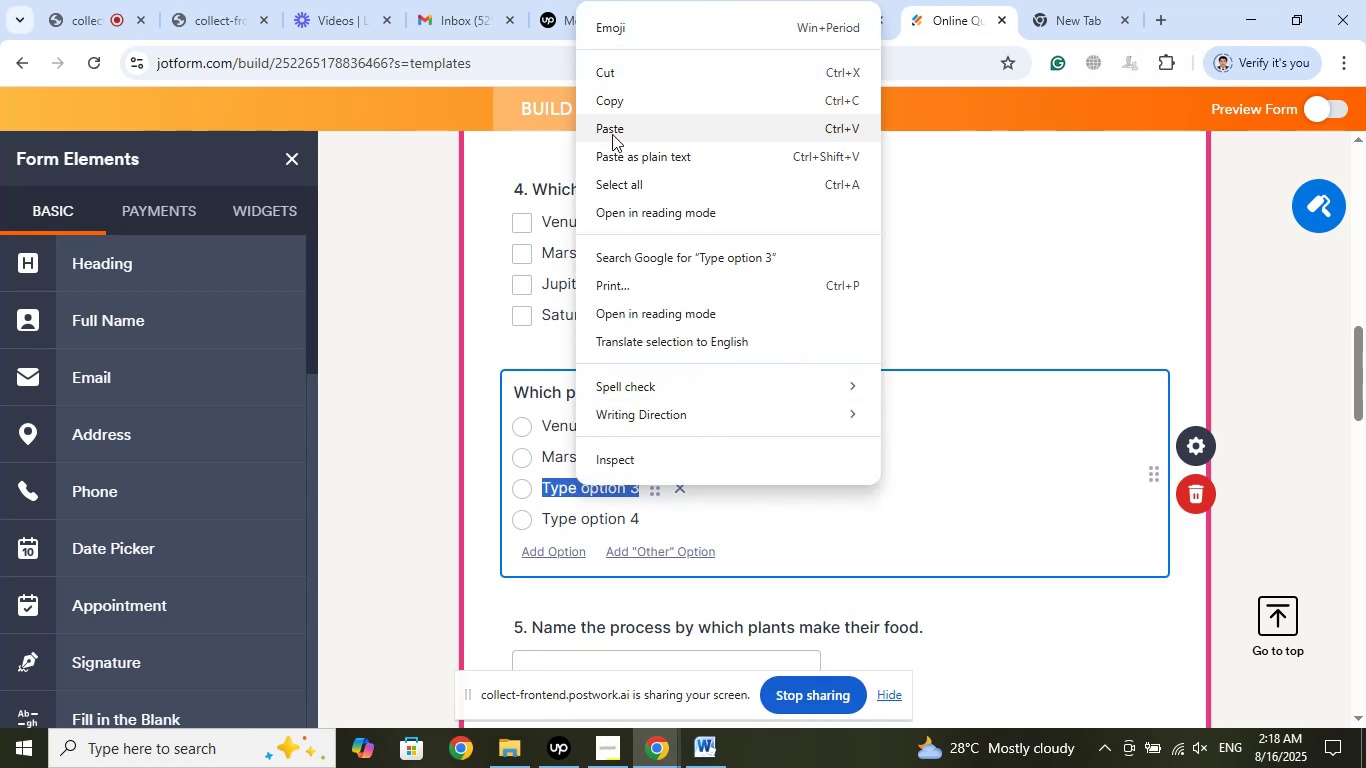 
left_click([611, 123])
 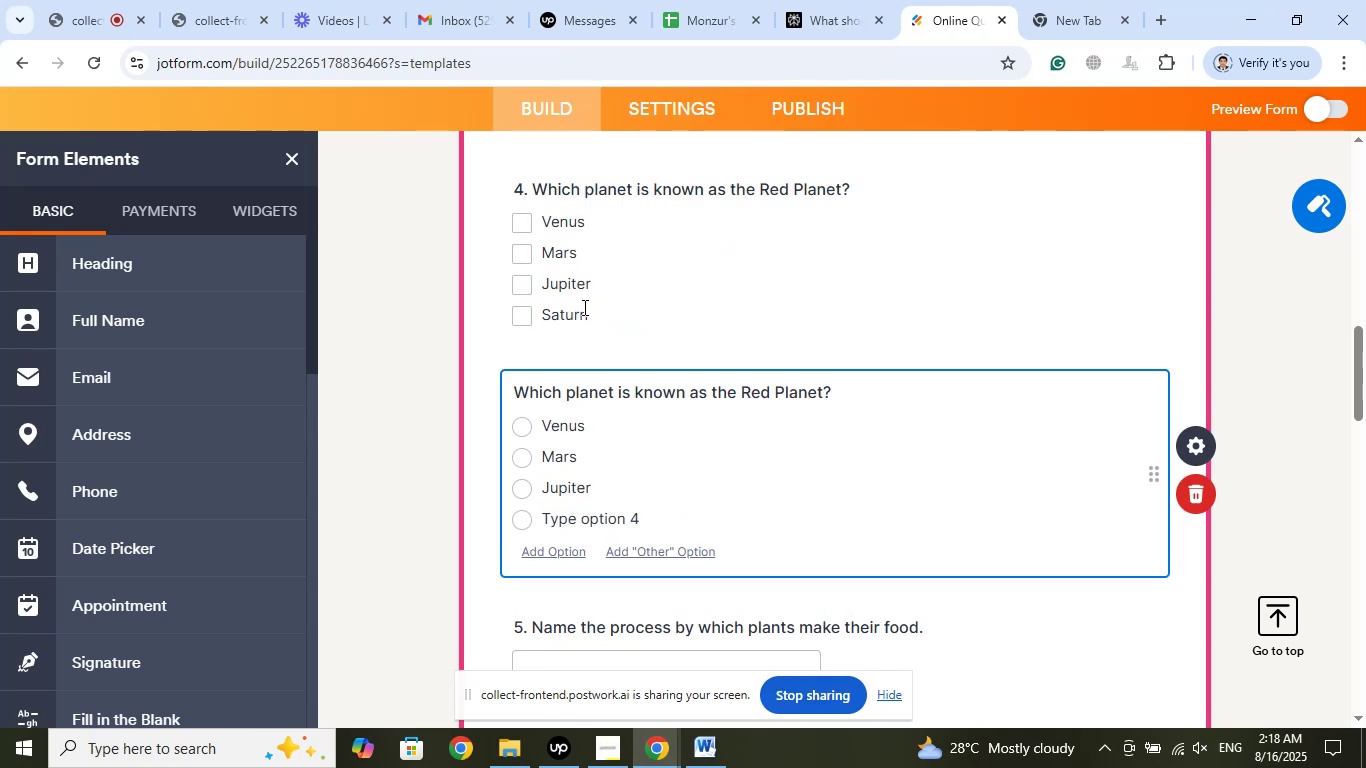 
left_click([583, 307])
 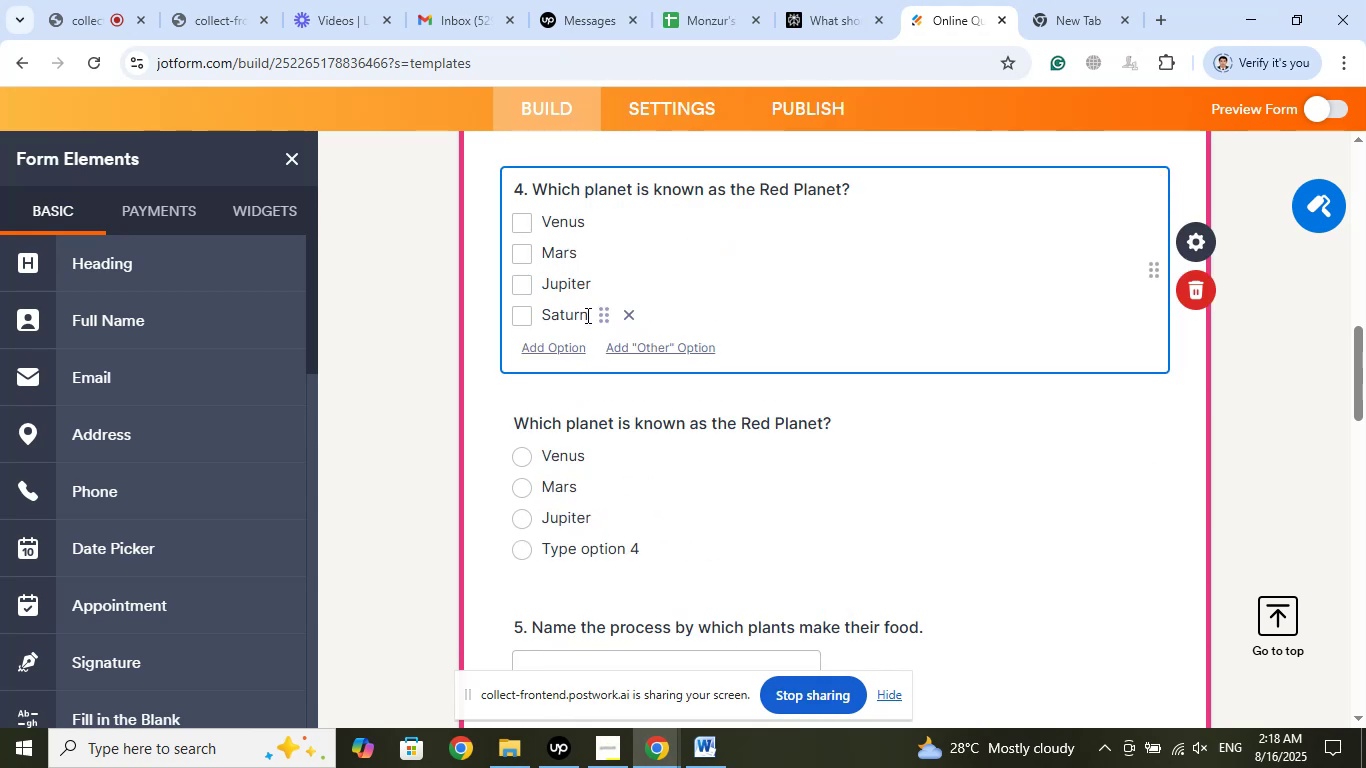 
left_click_drag(start_coordinate=[587, 315], to_coordinate=[546, 313])
 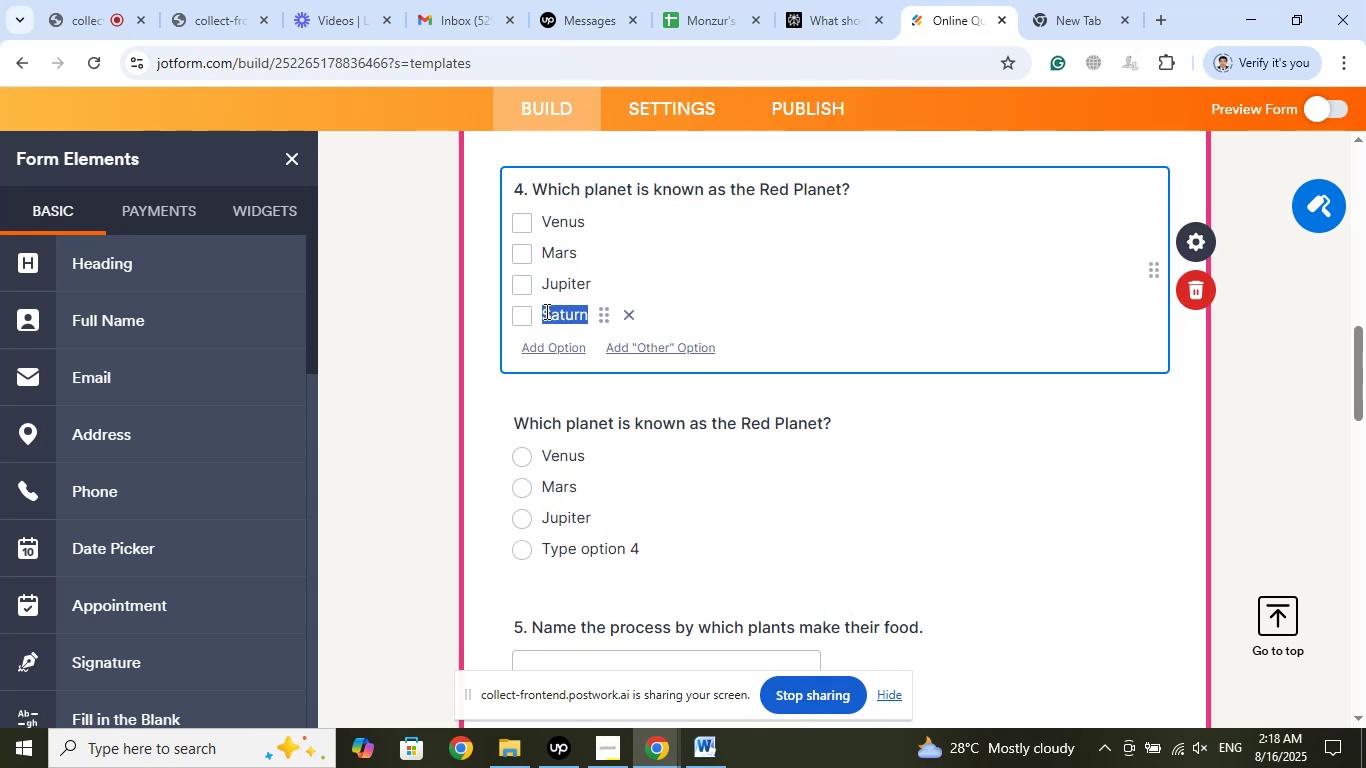 
right_click([545, 311])
 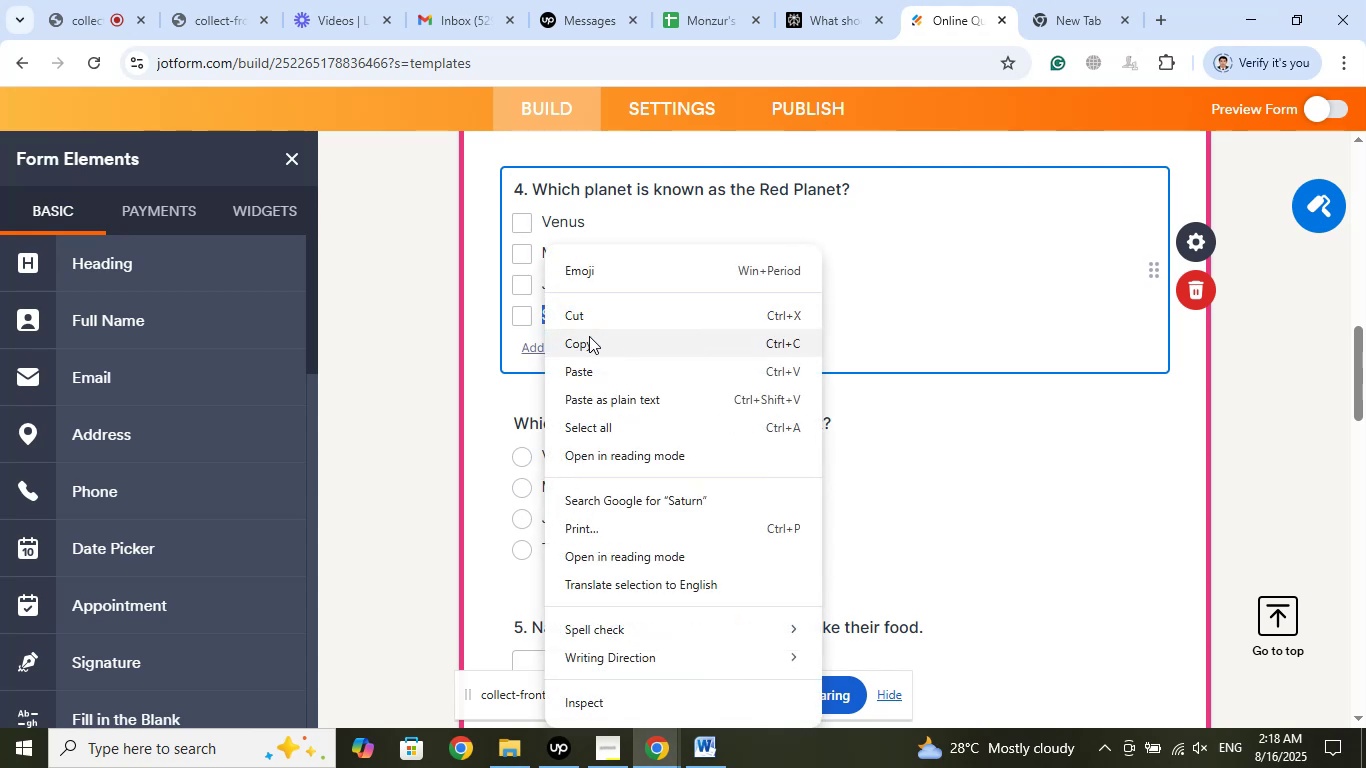 
left_click([589, 336])
 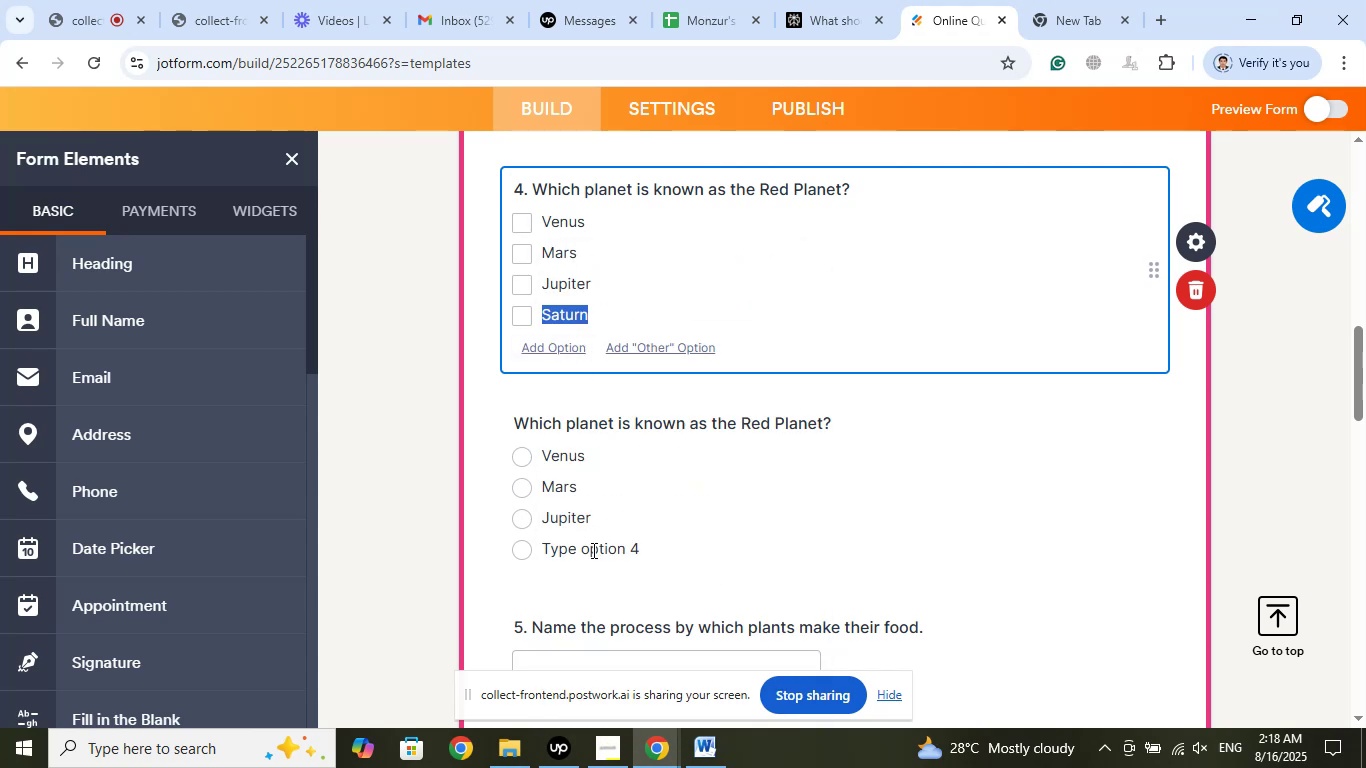 
left_click([592, 550])
 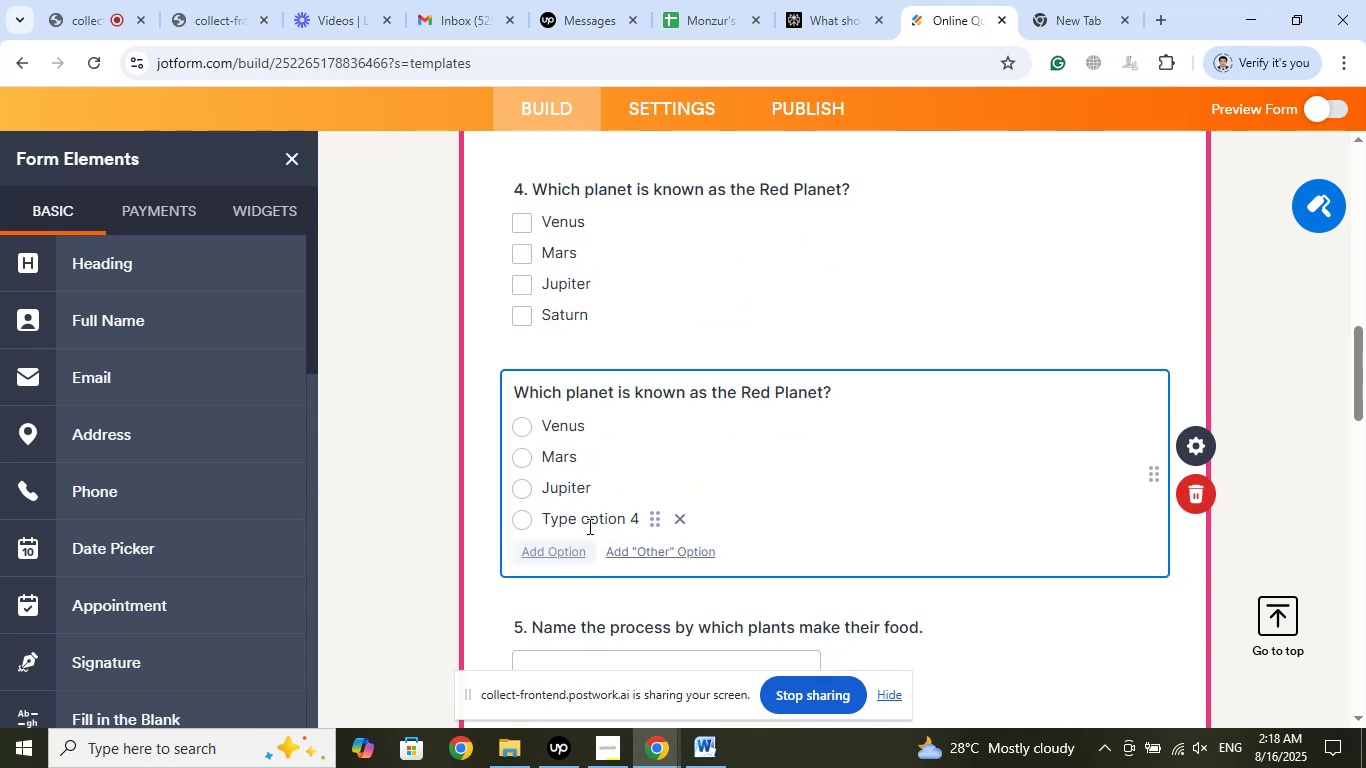 
left_click([589, 523])
 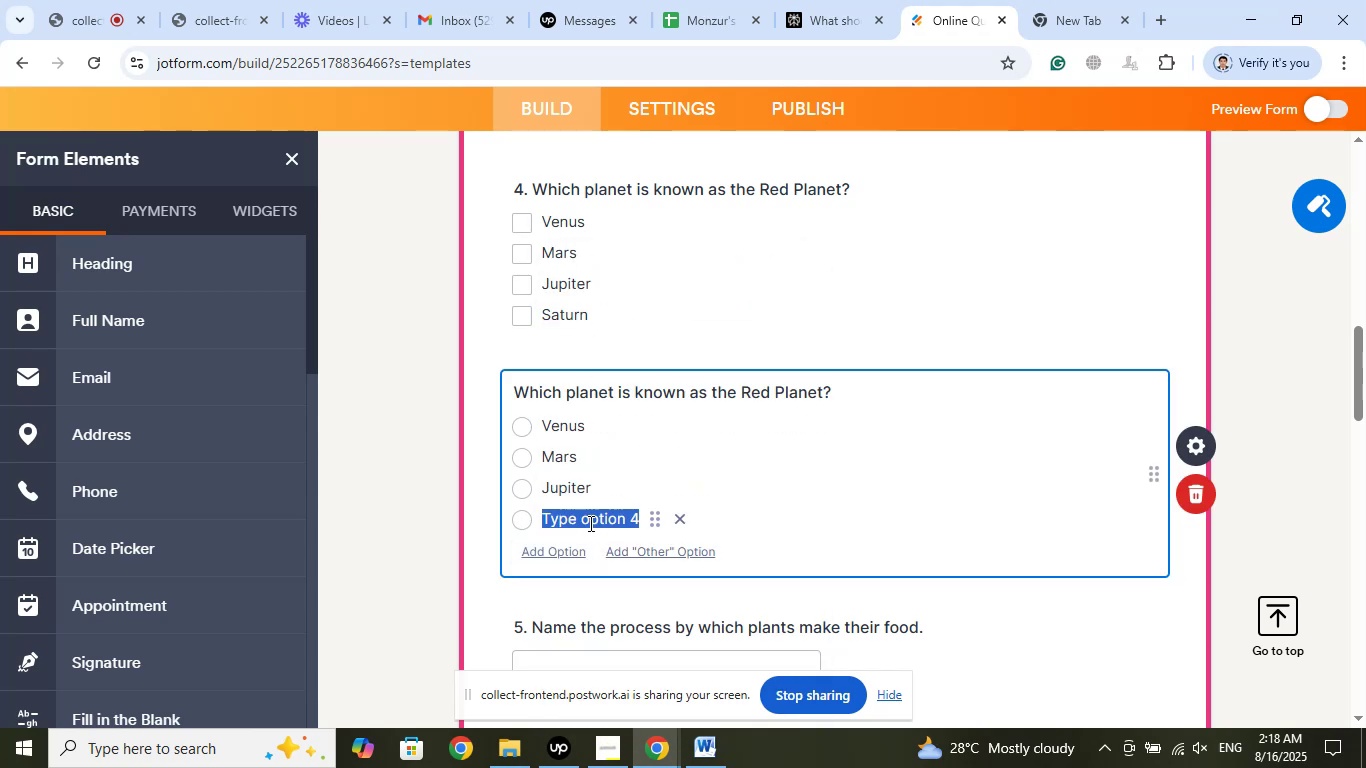 
right_click([589, 523])
 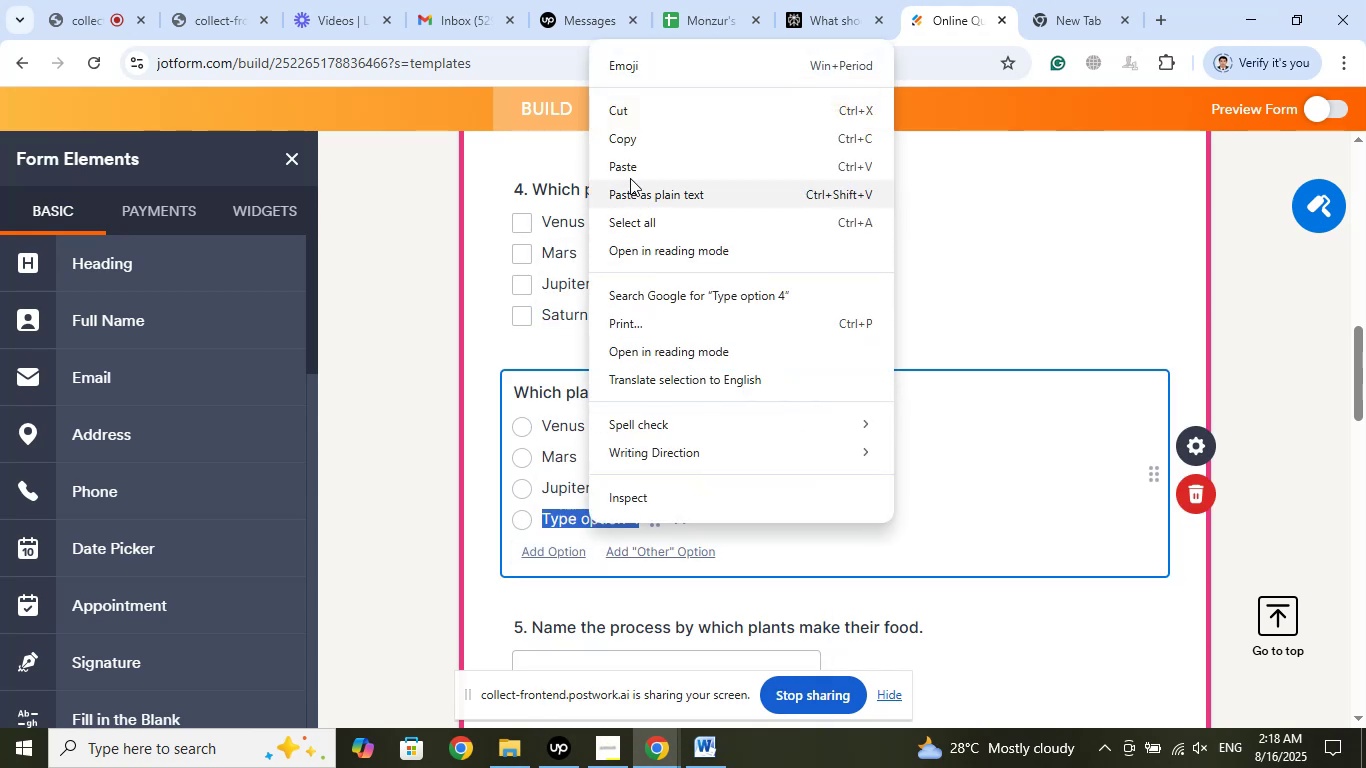 
left_click([633, 173])
 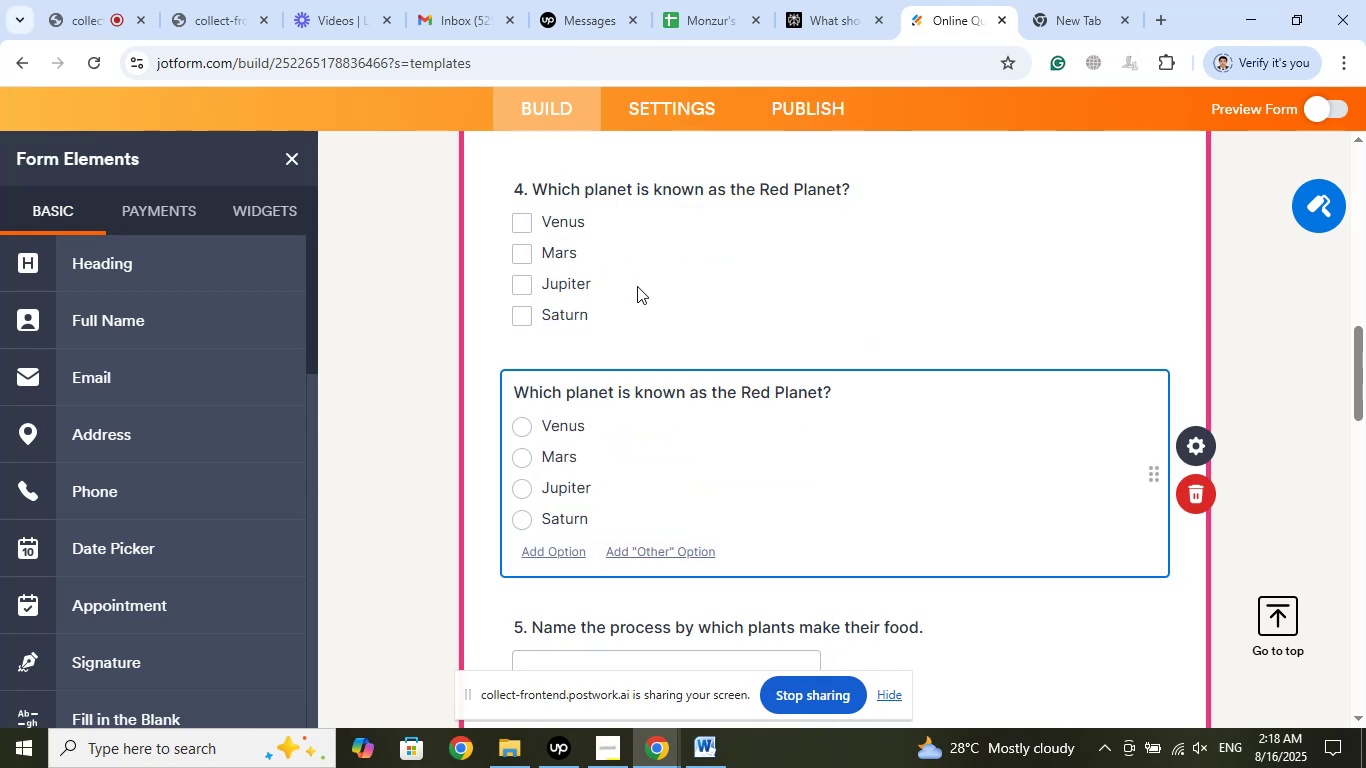 
left_click([655, 267])
 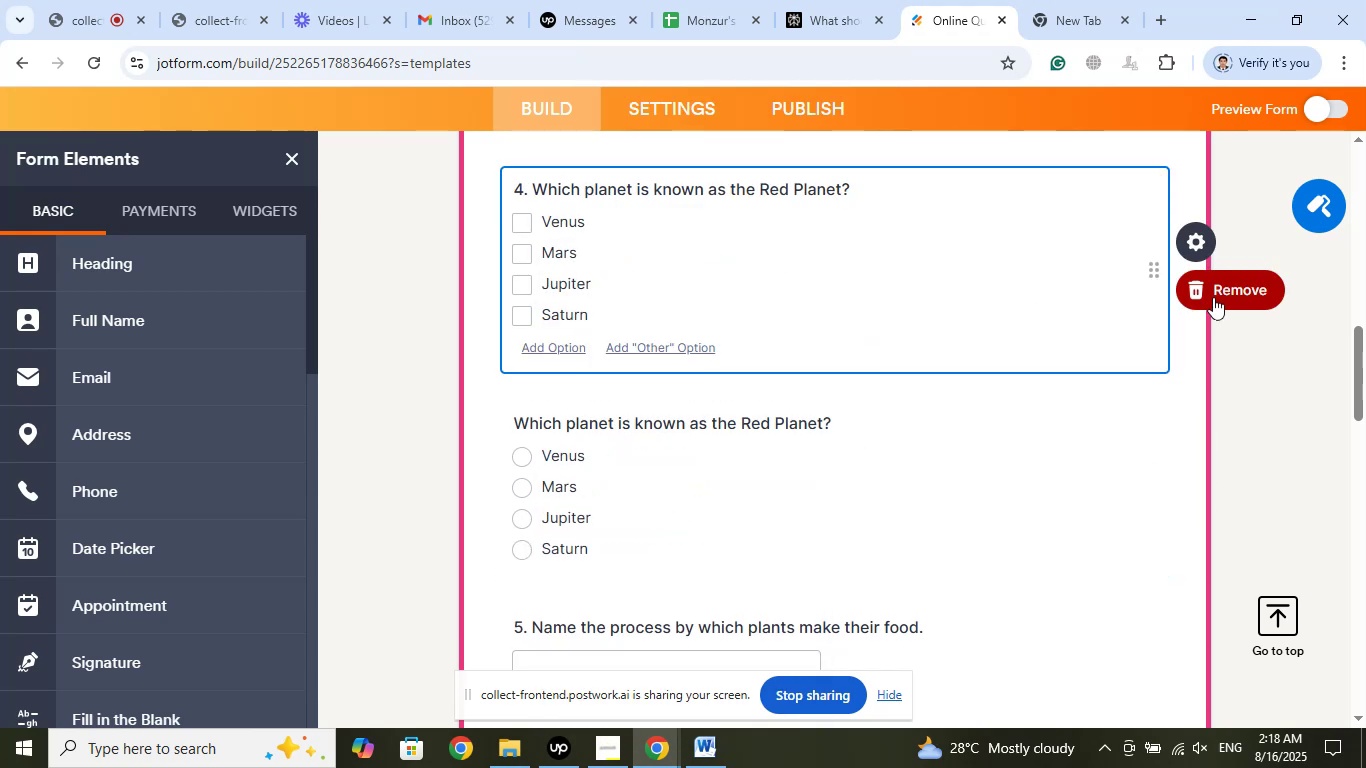 
left_click([1198, 293])
 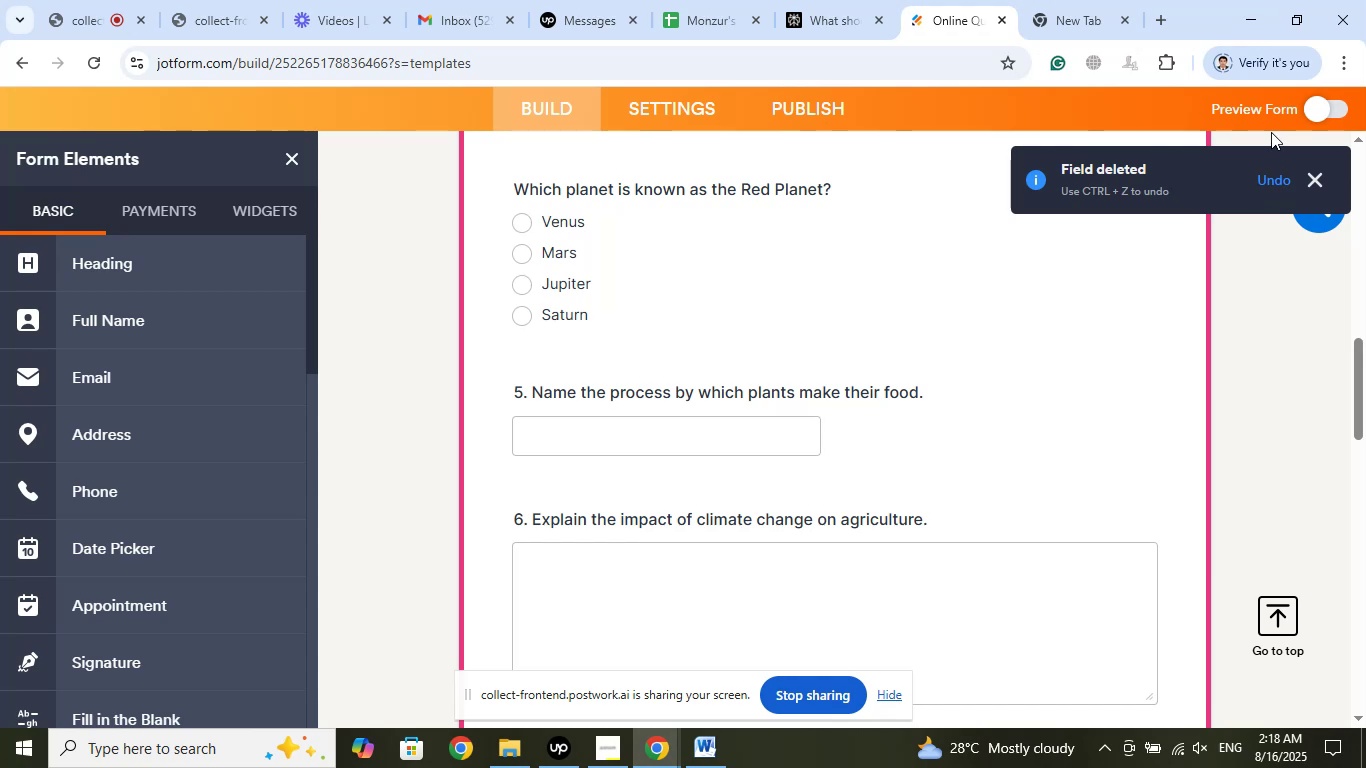 
left_click([1298, 109])
 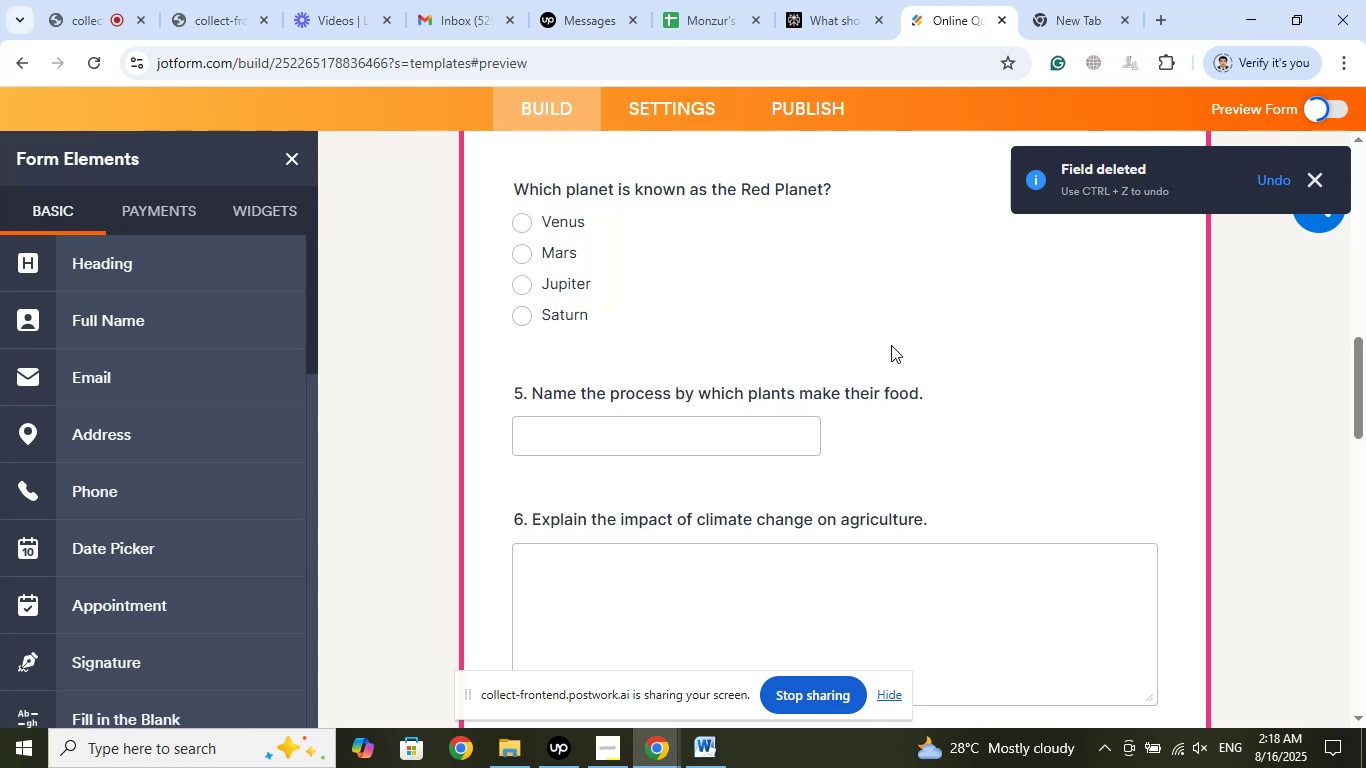 
scroll: coordinate [760, 424], scroll_direction: down, amount: 6.0
 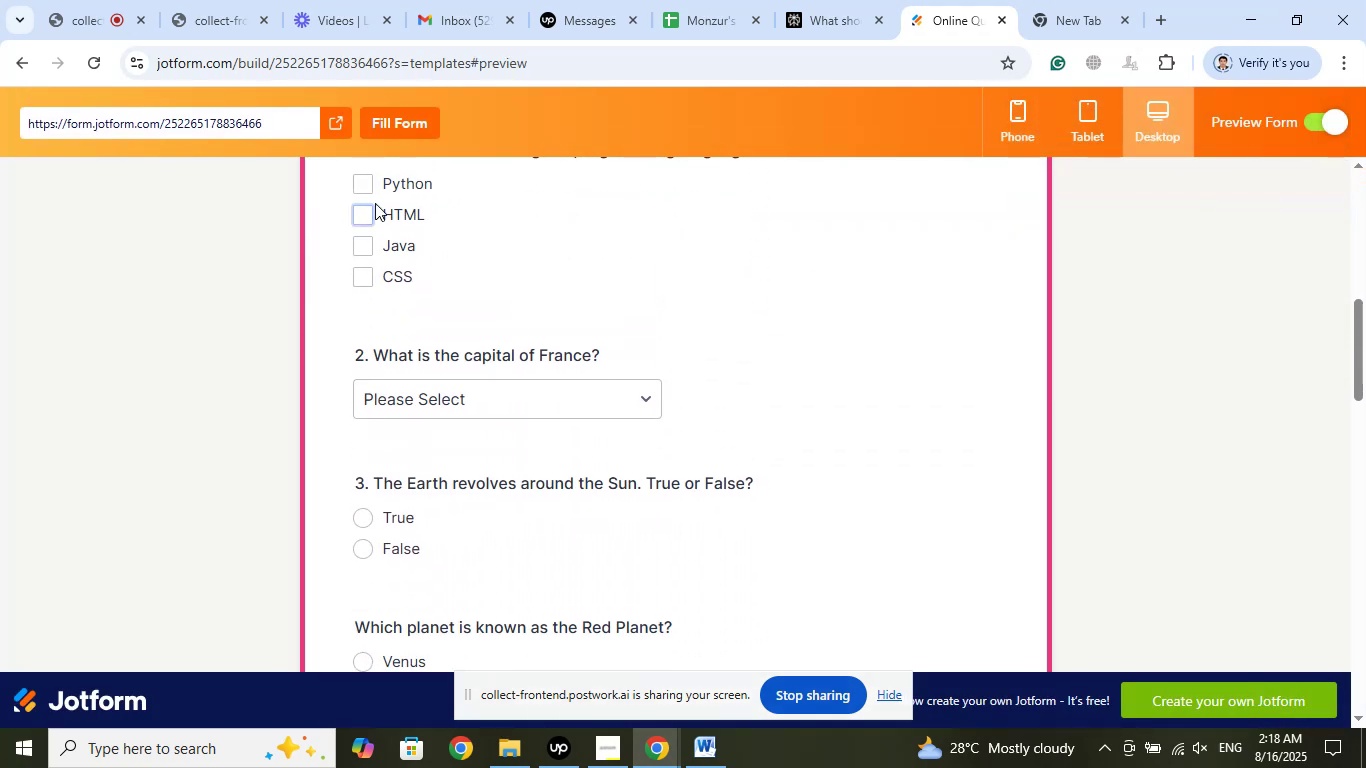 
left_click([371, 184])
 